 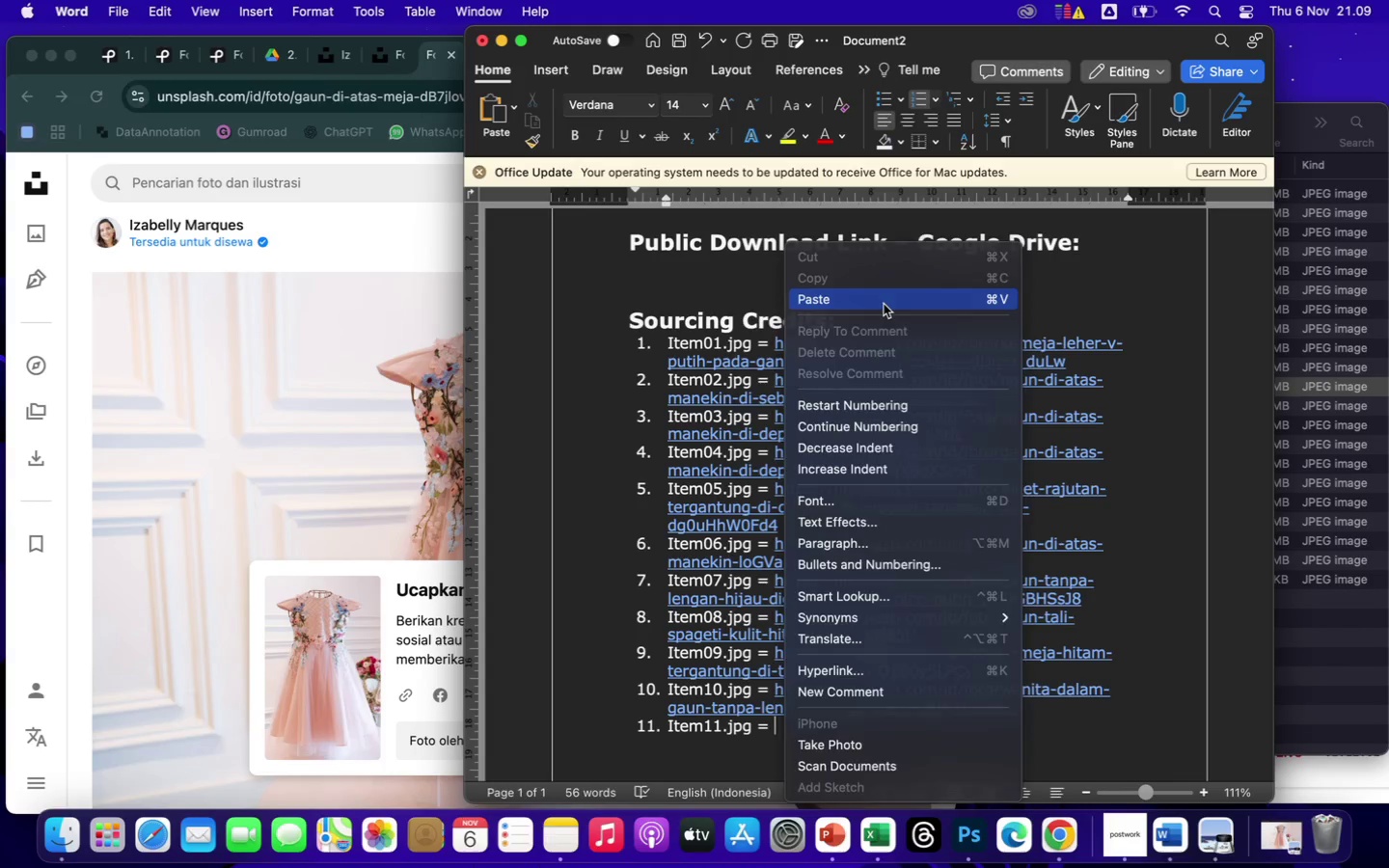 
key(Enter)
 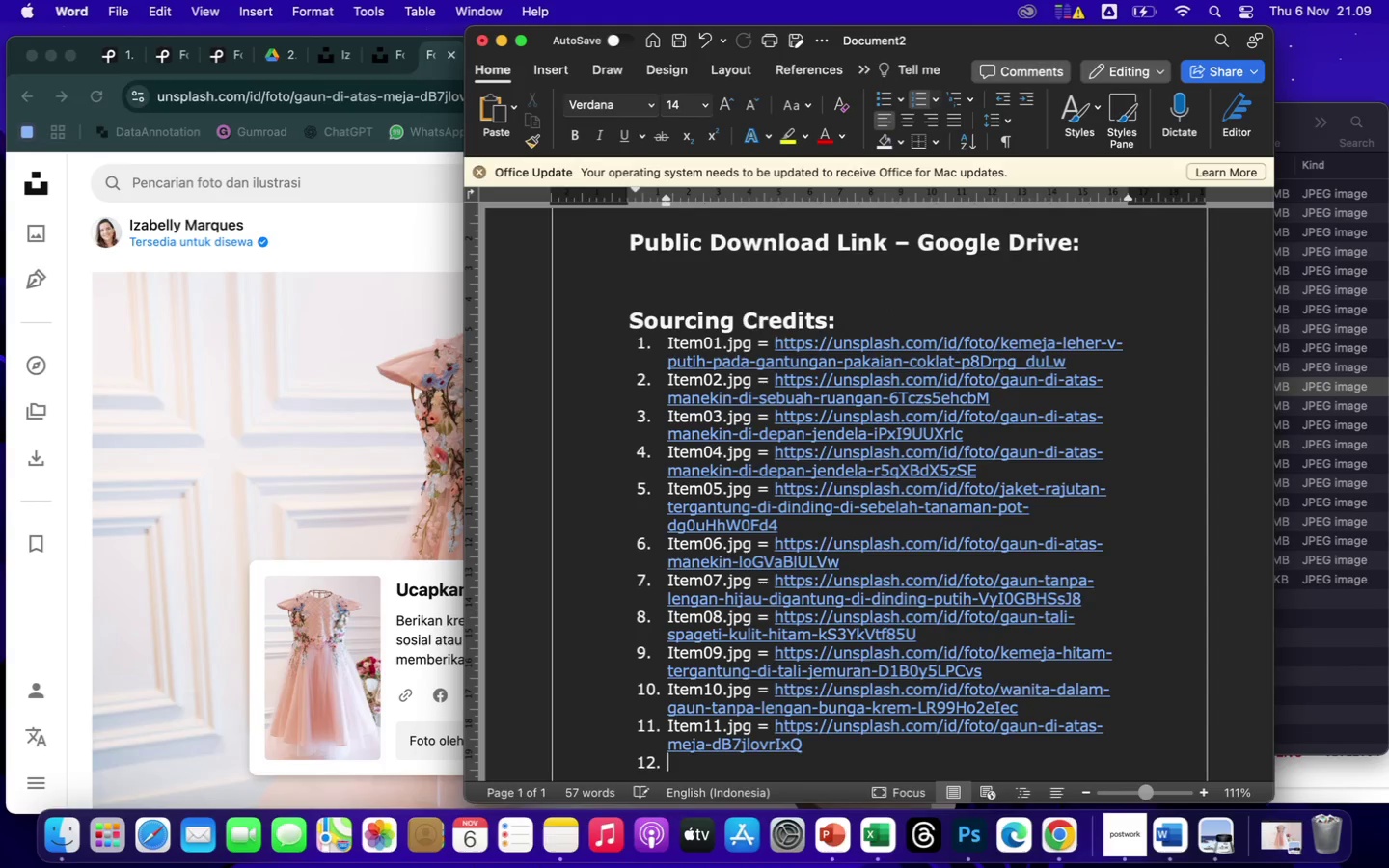 
type(Item12.jpg = )
 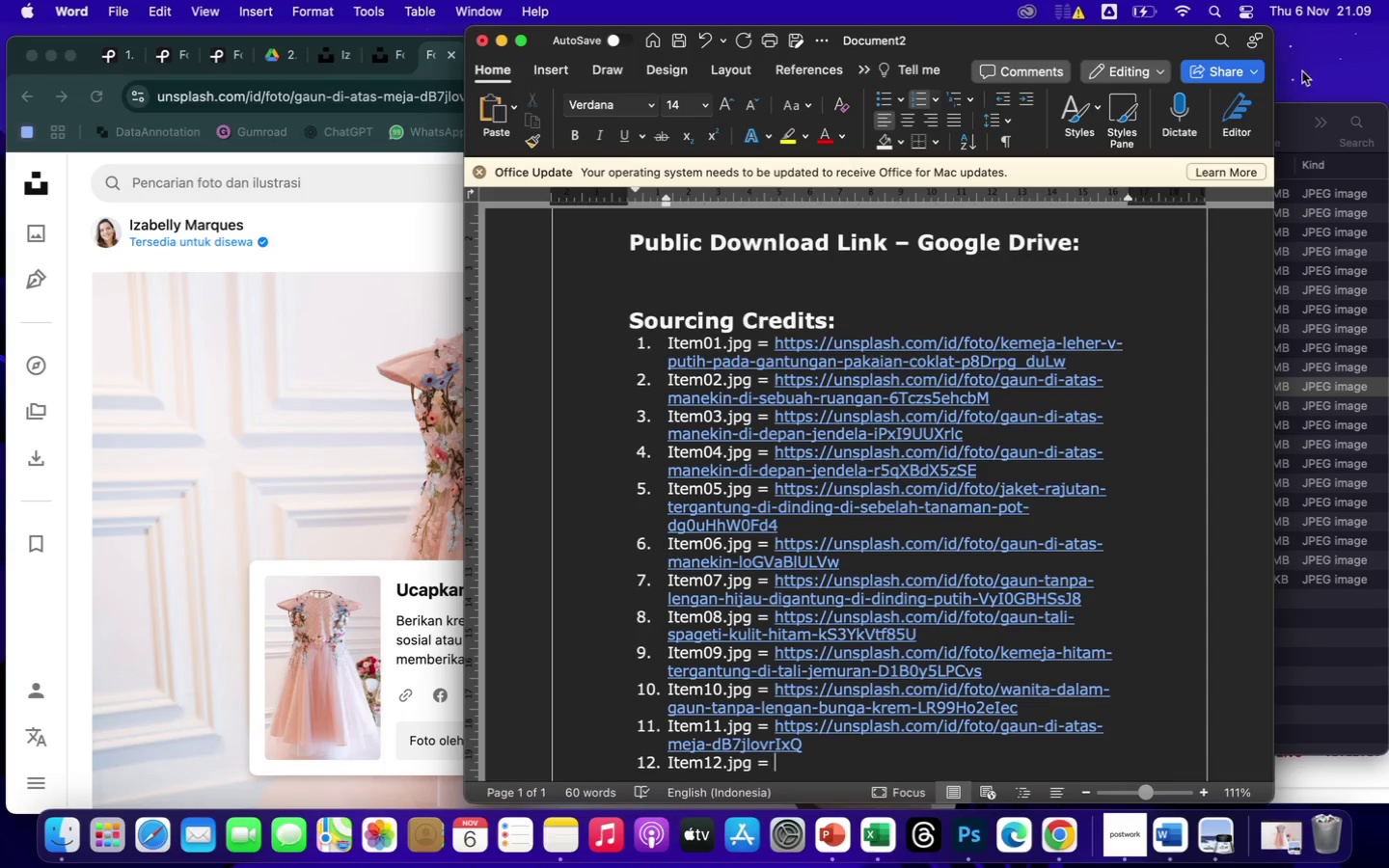 
left_click([1295, 116])
 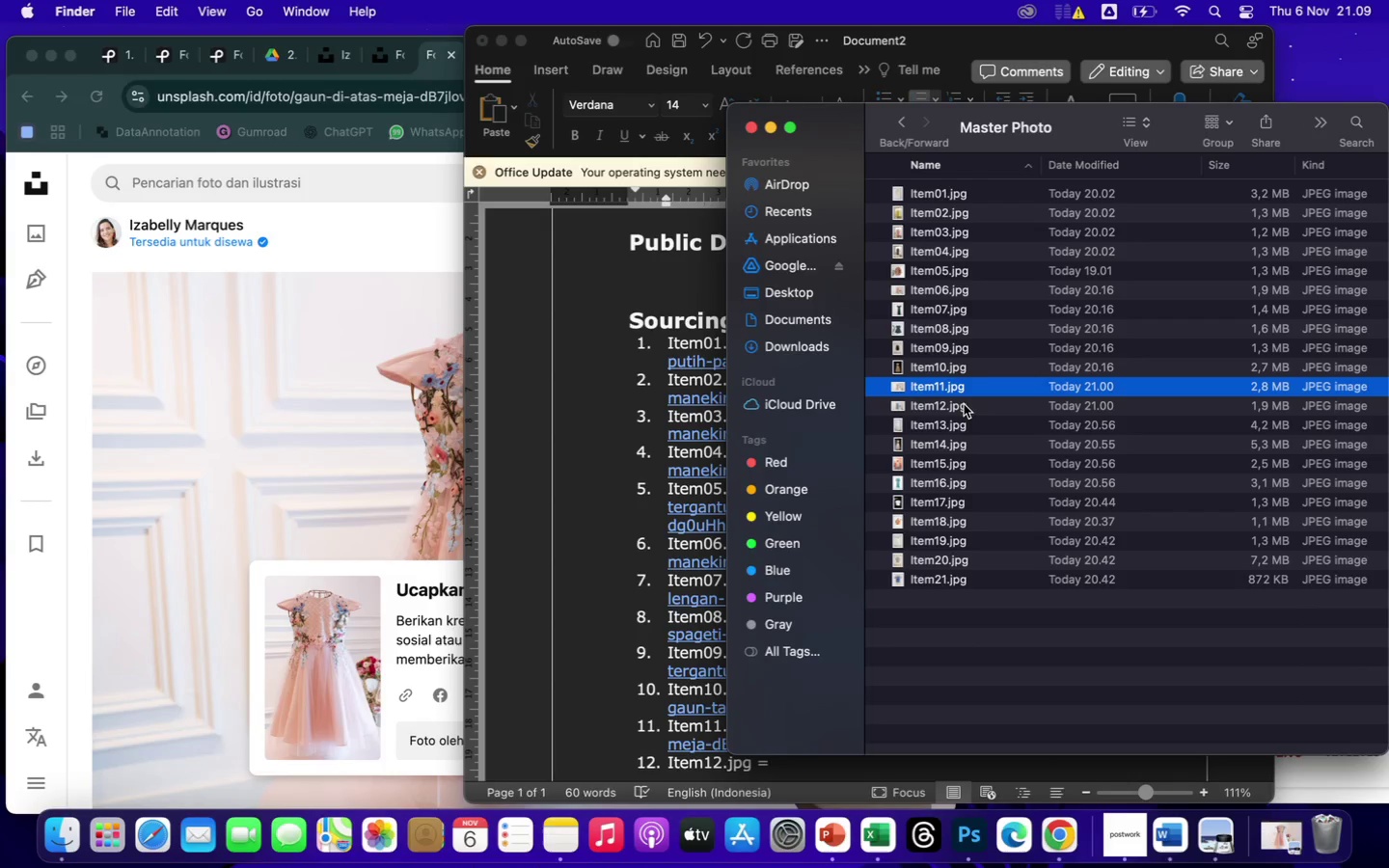 
double_click([965, 407])
 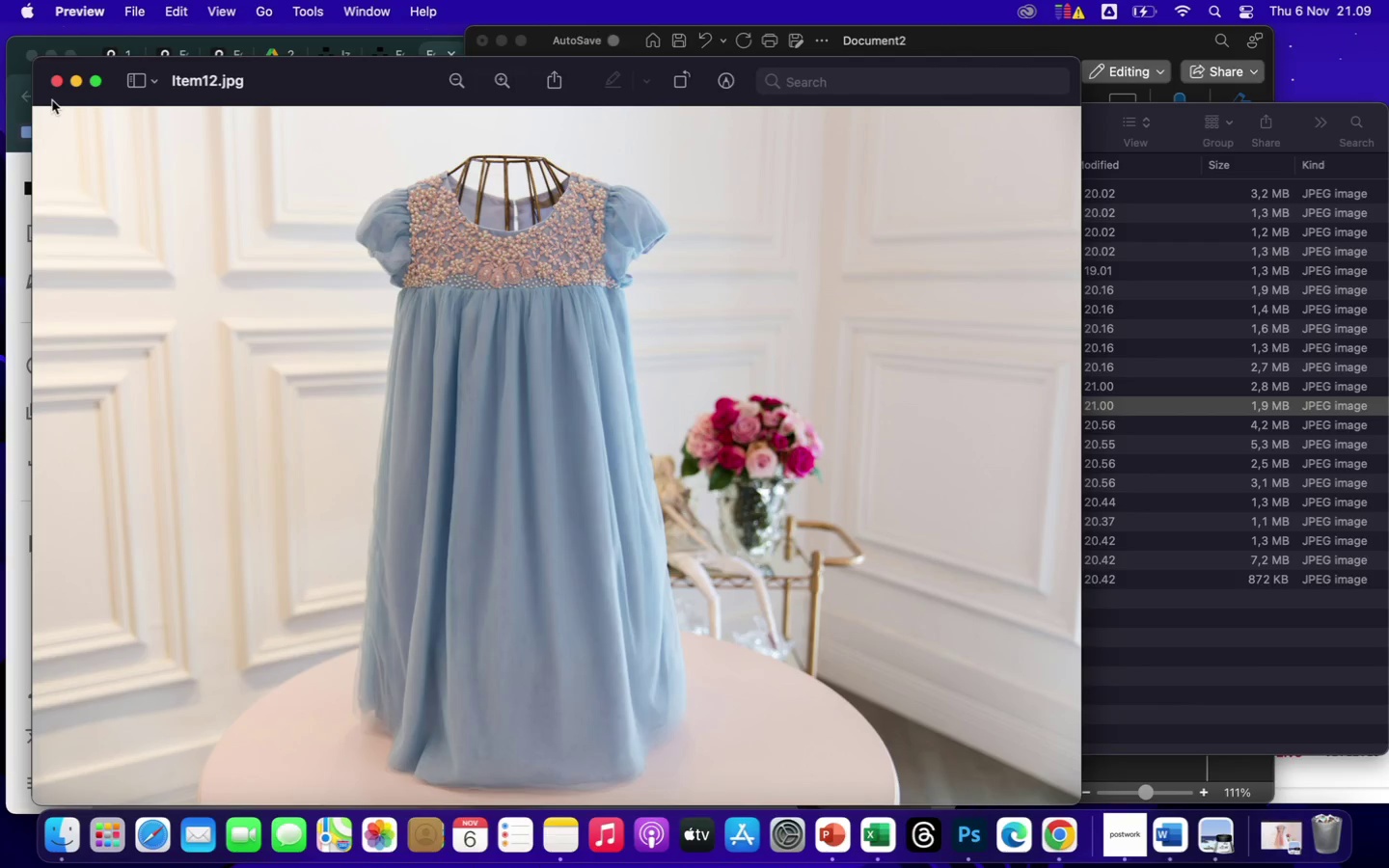 
left_click([54, 83])
 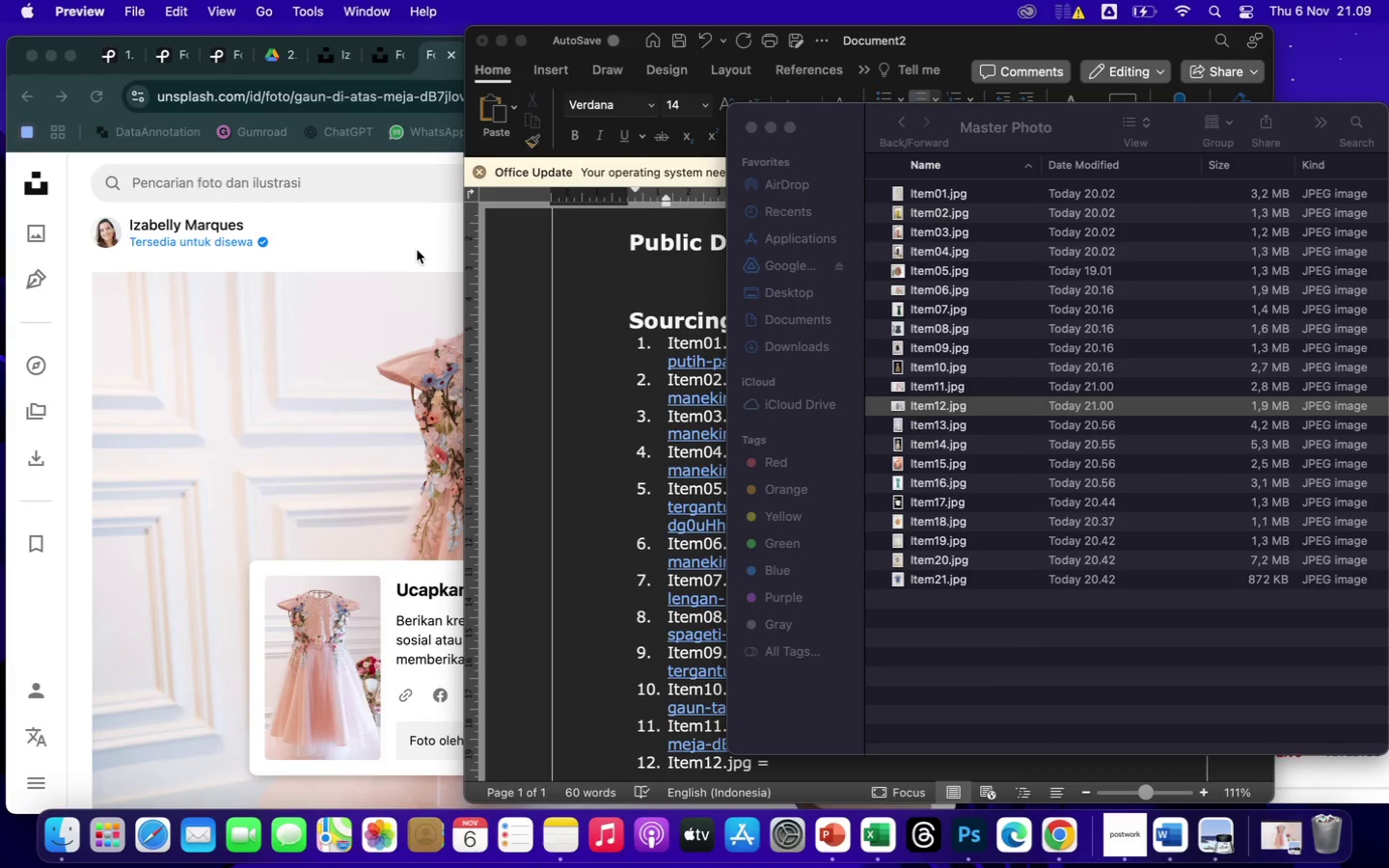 
left_click([403, 238])
 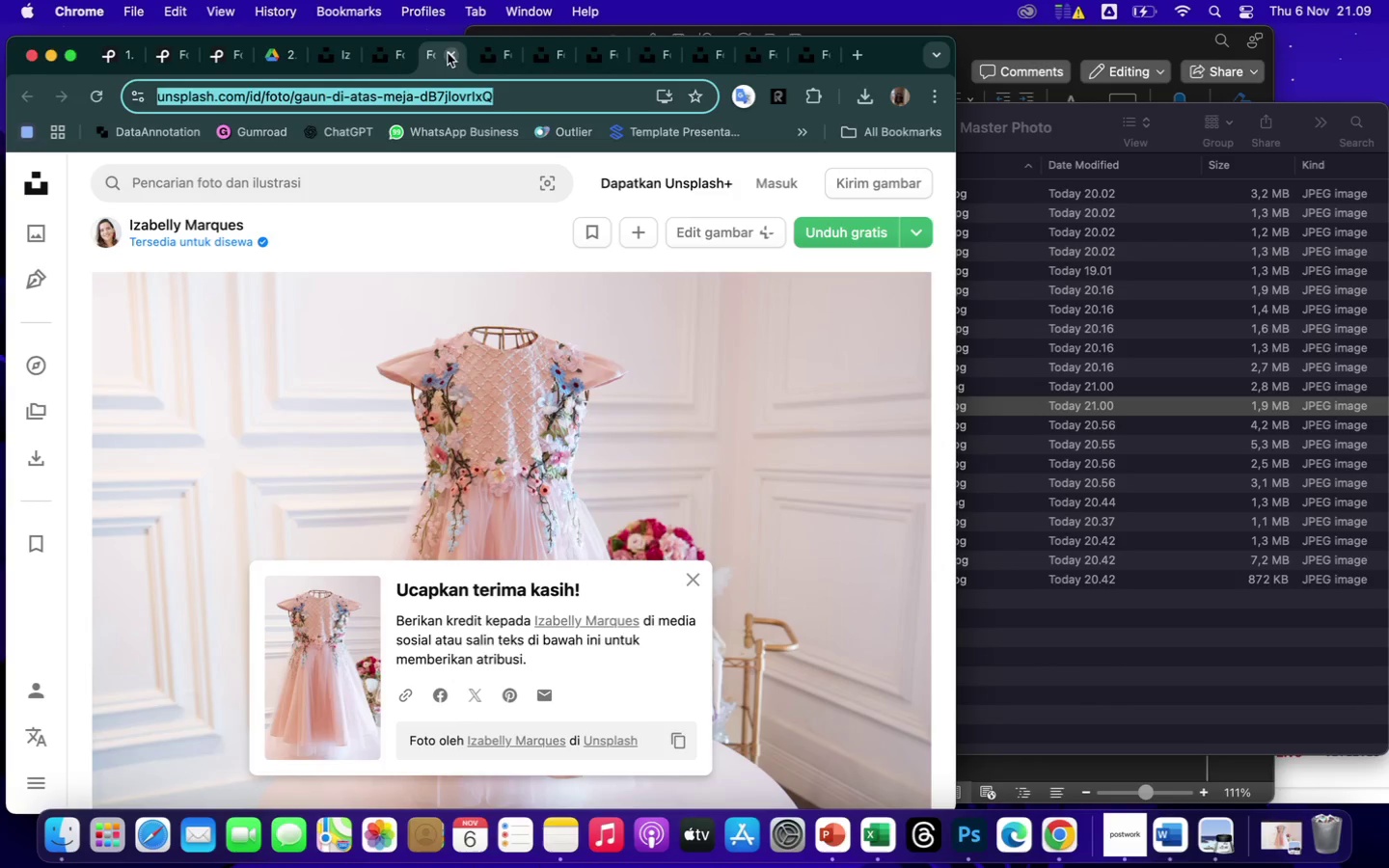 
left_click([453, 57])
 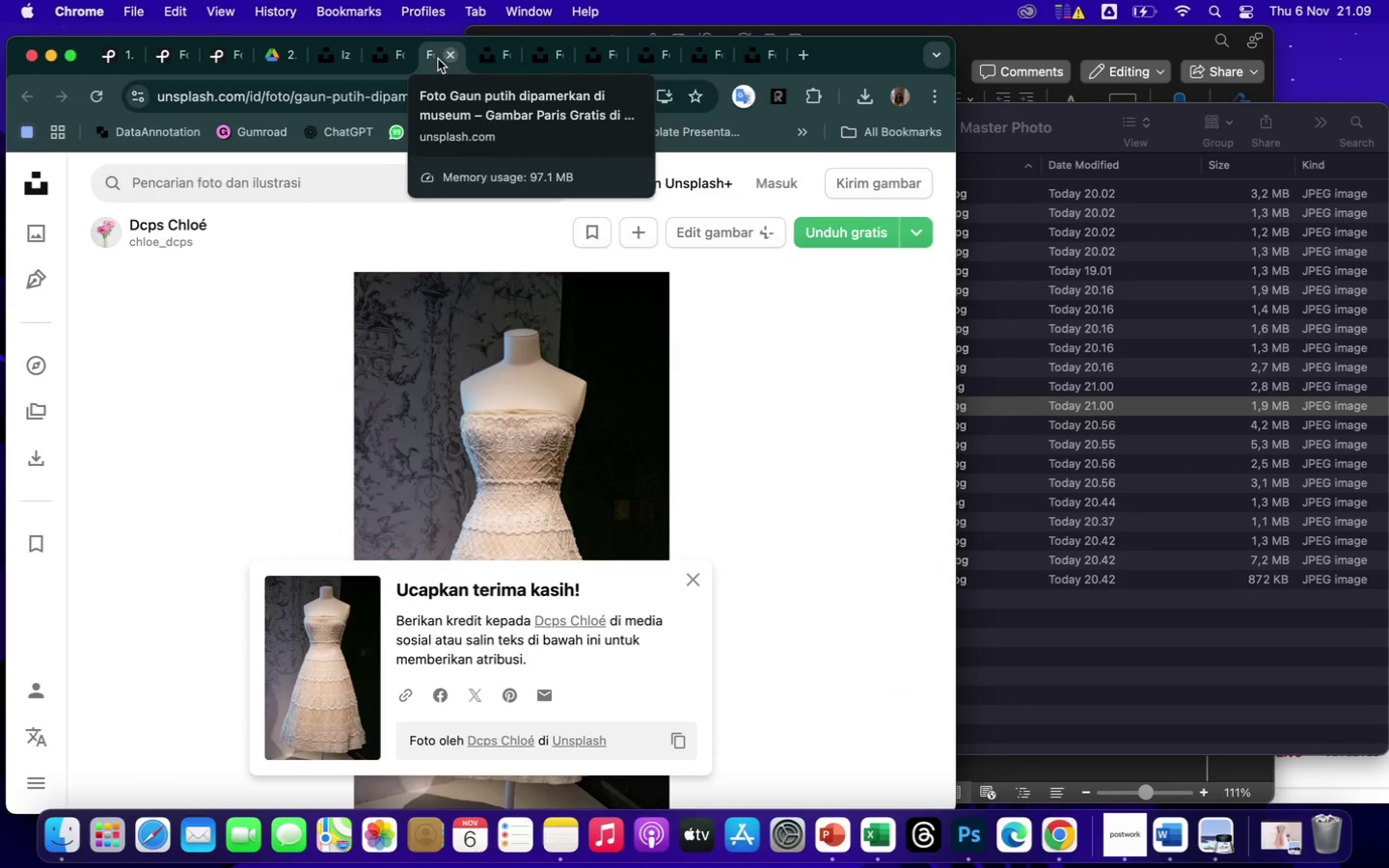 
left_click([383, 62])
 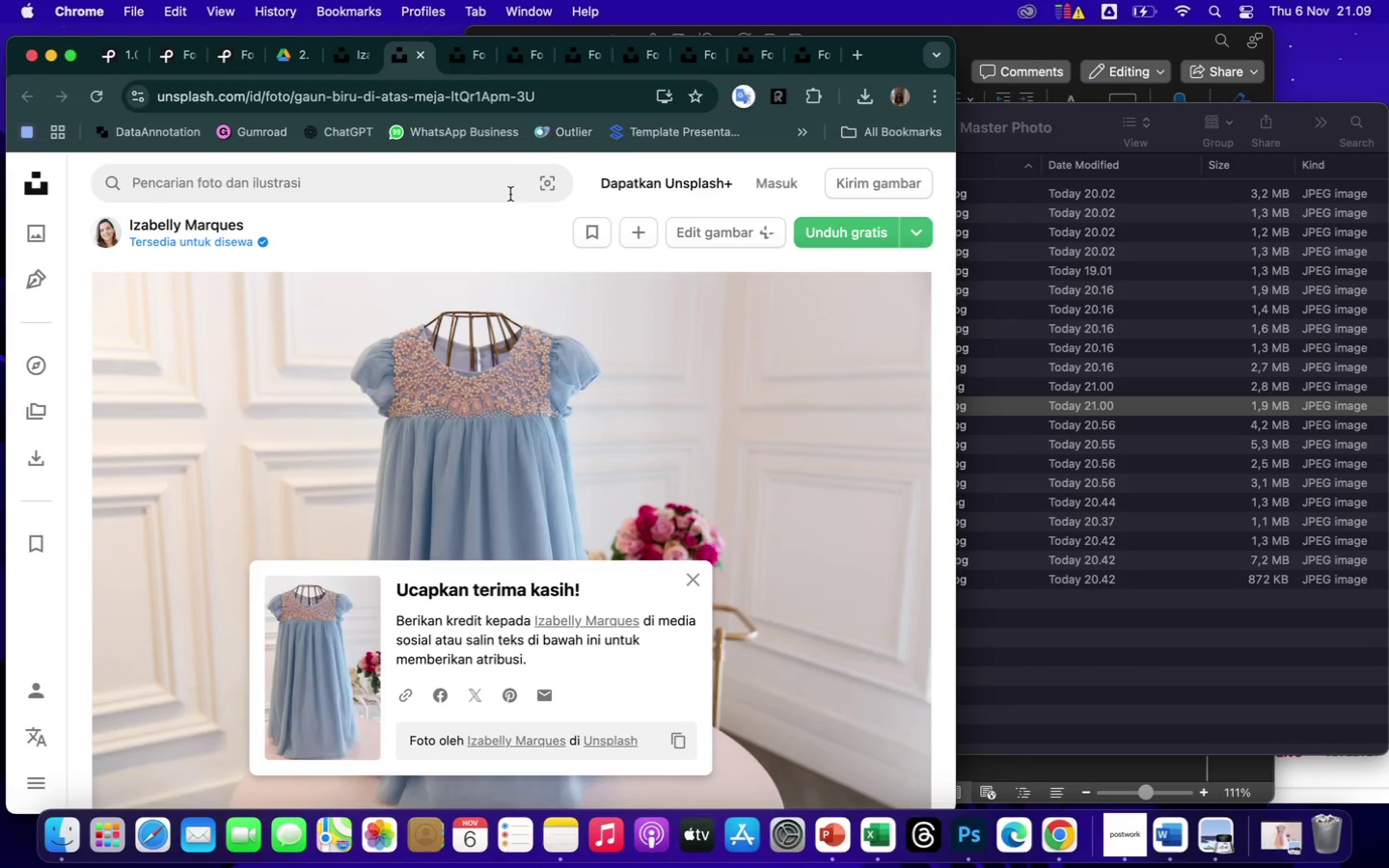 
left_click([482, 104])
 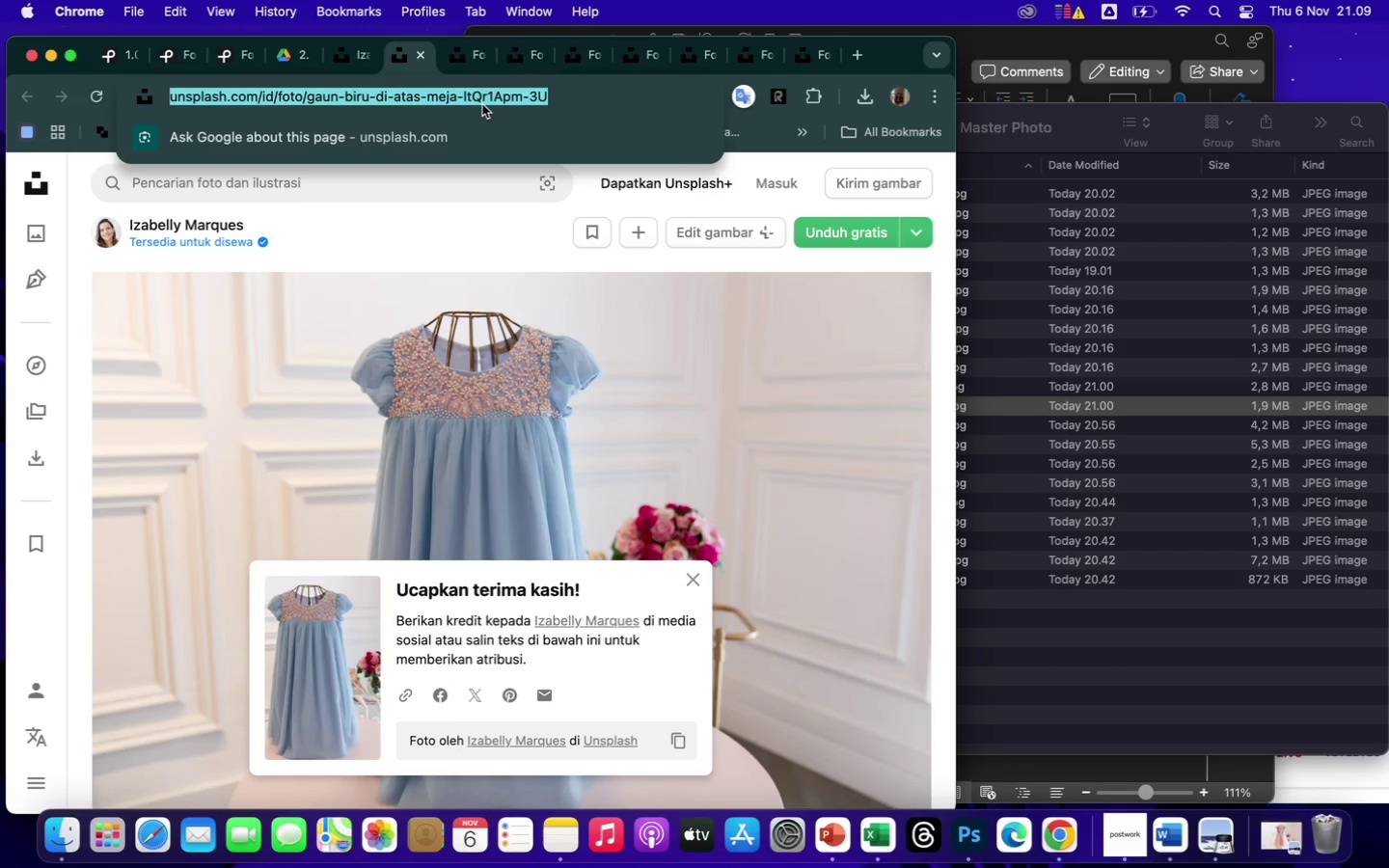 
key(Meta+C)
 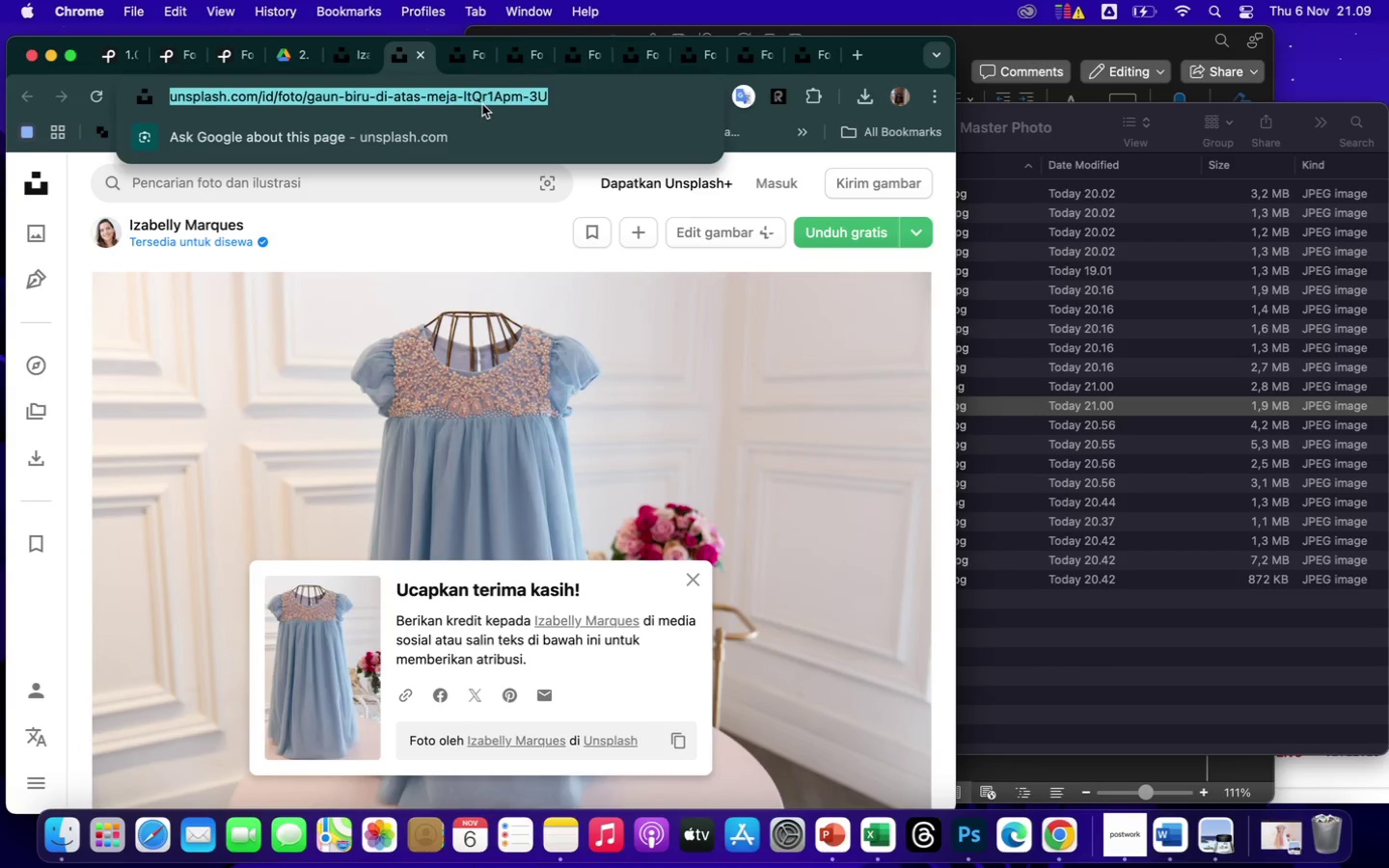 
left_click([1097, 38])
 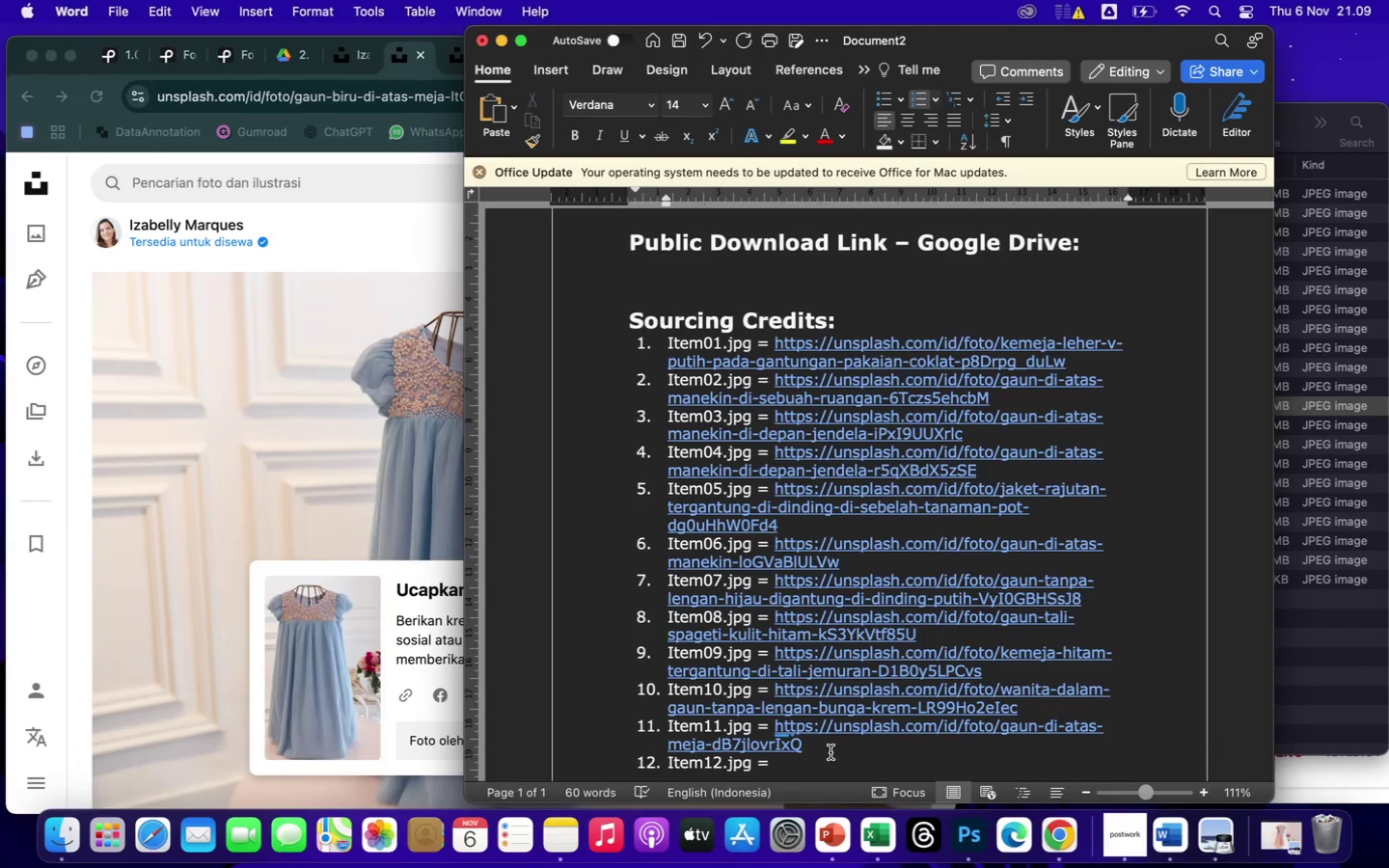 
left_click([824, 765])
 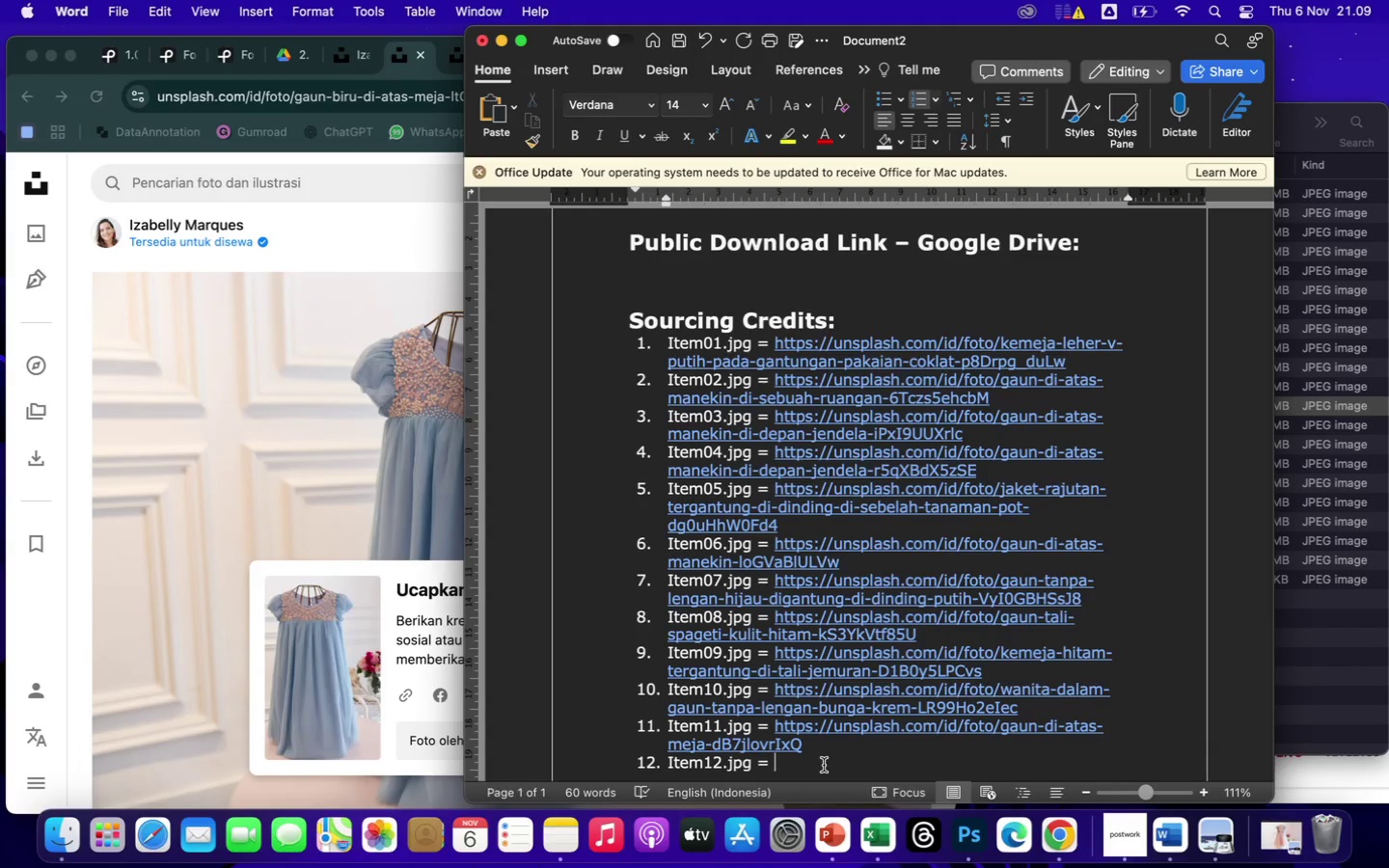 
key(Meta+CommandLeft)
 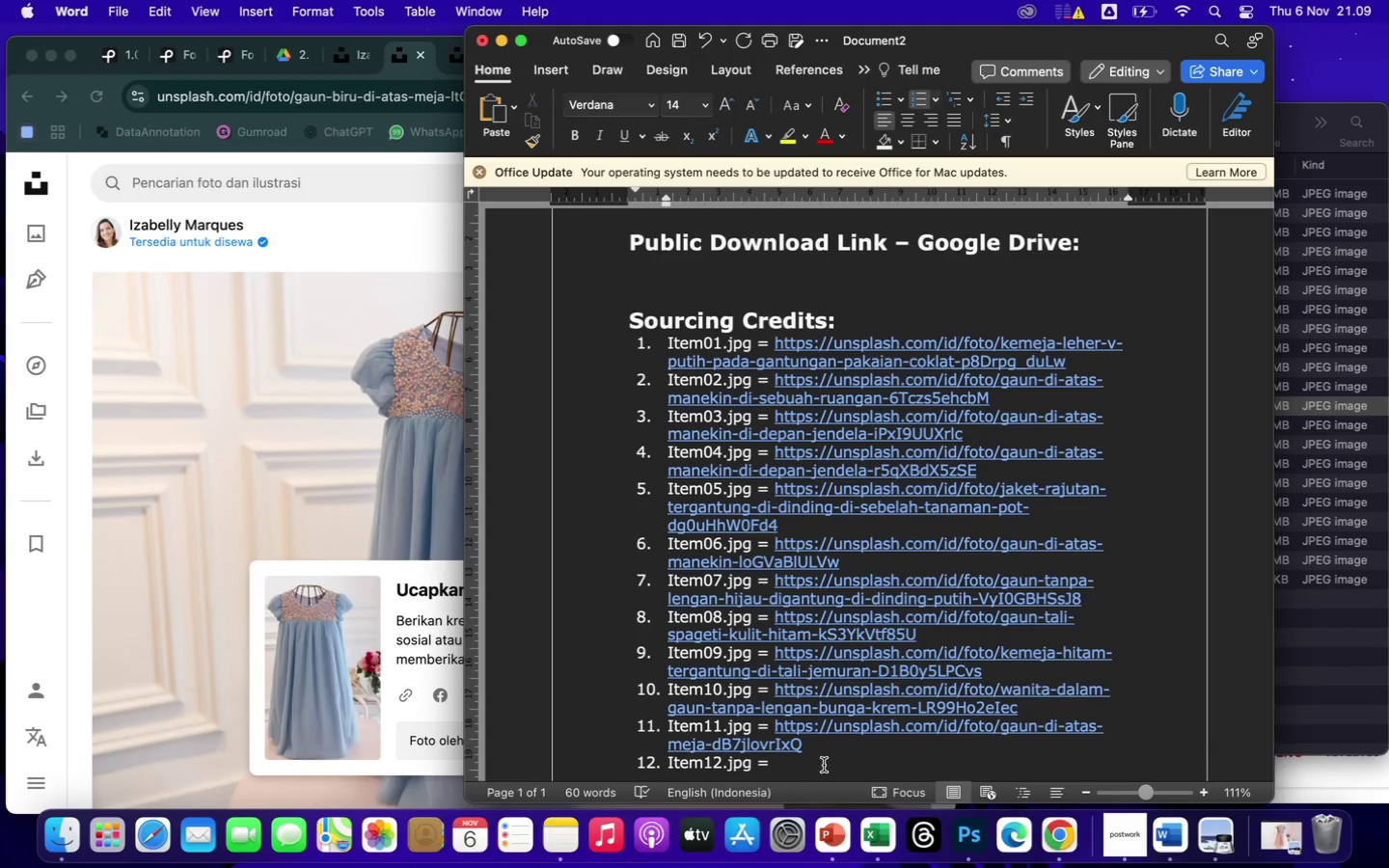 
key(Meta+V)
 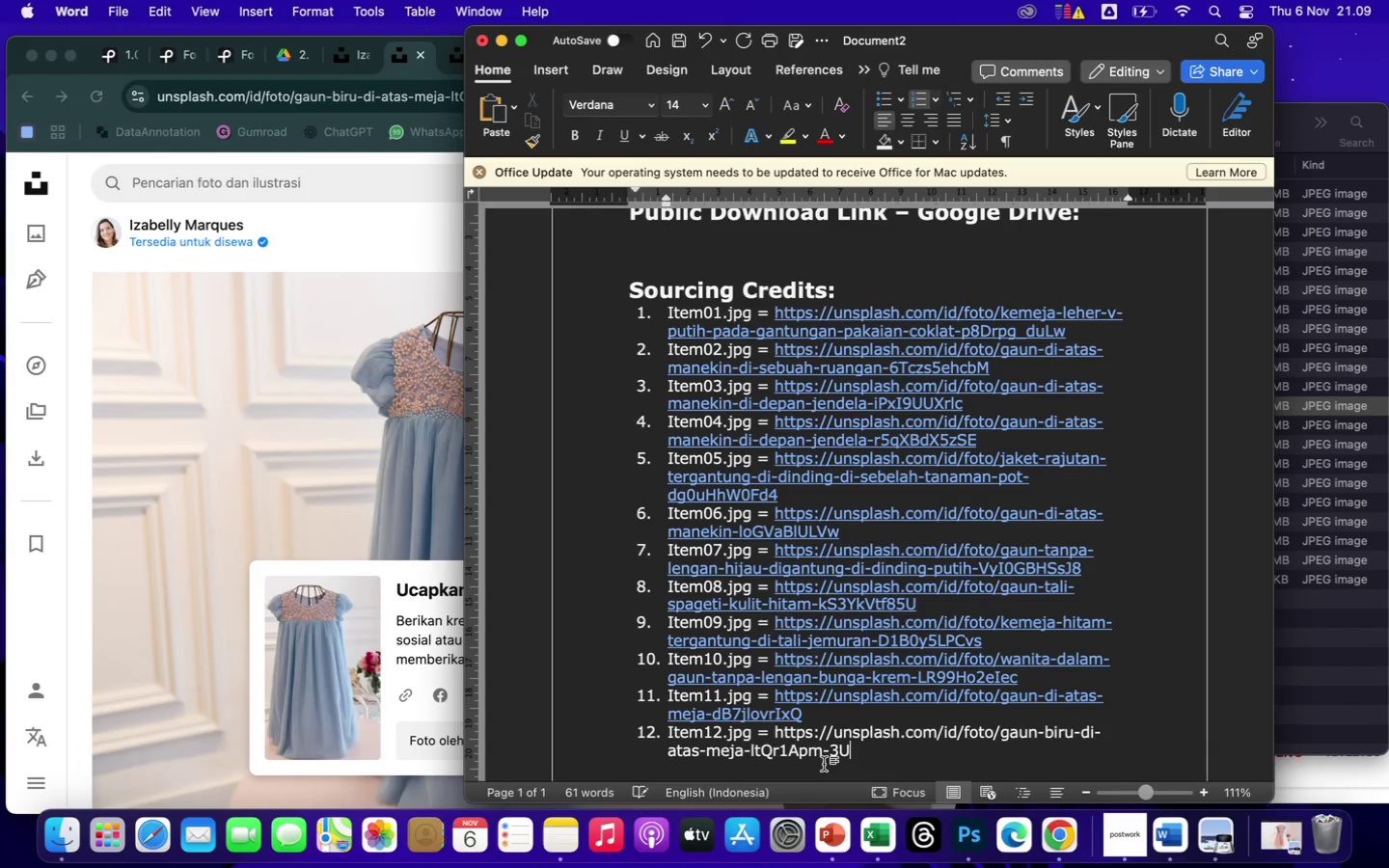 
key(Enter)
 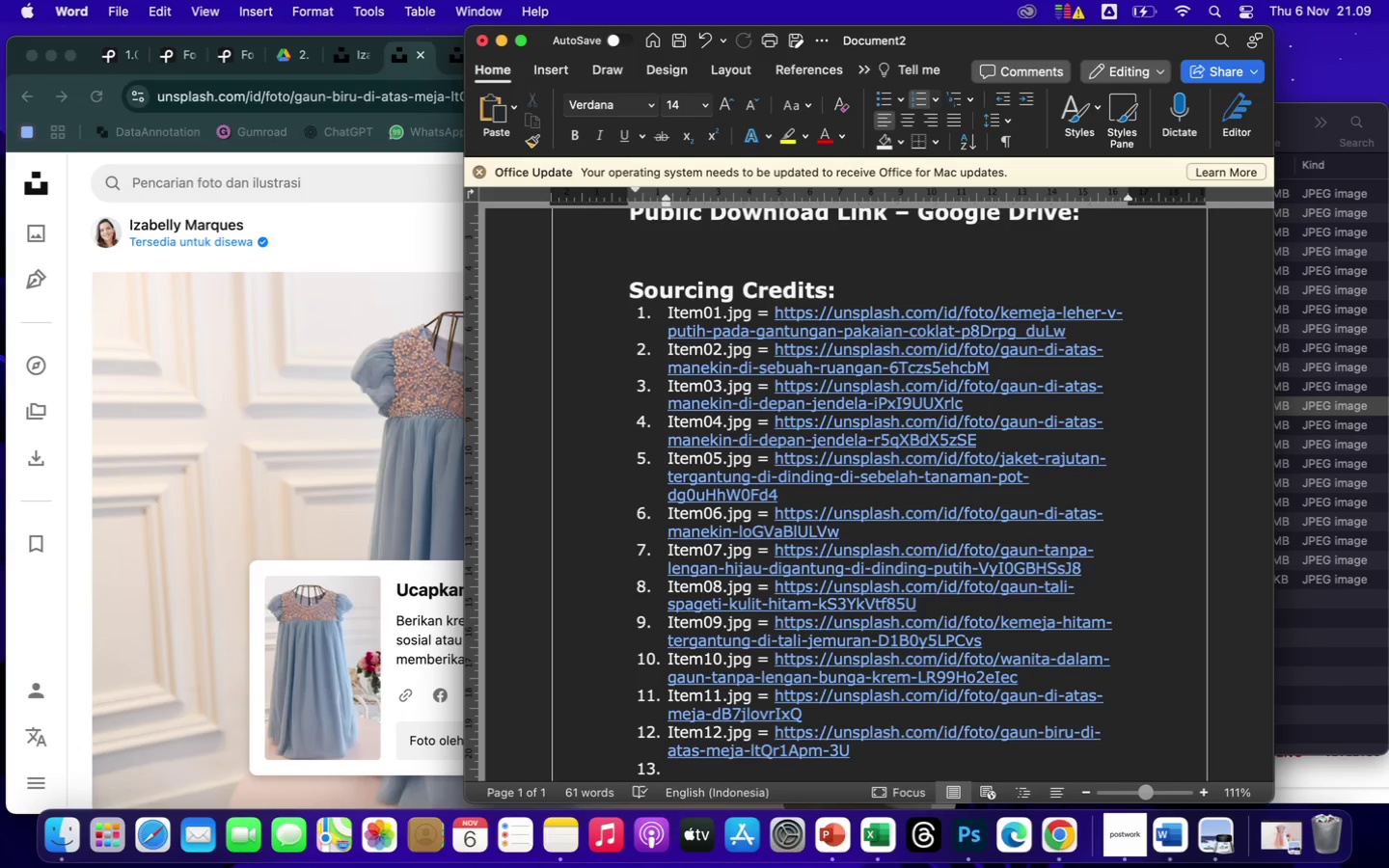 
type(Item13.jpg = )
 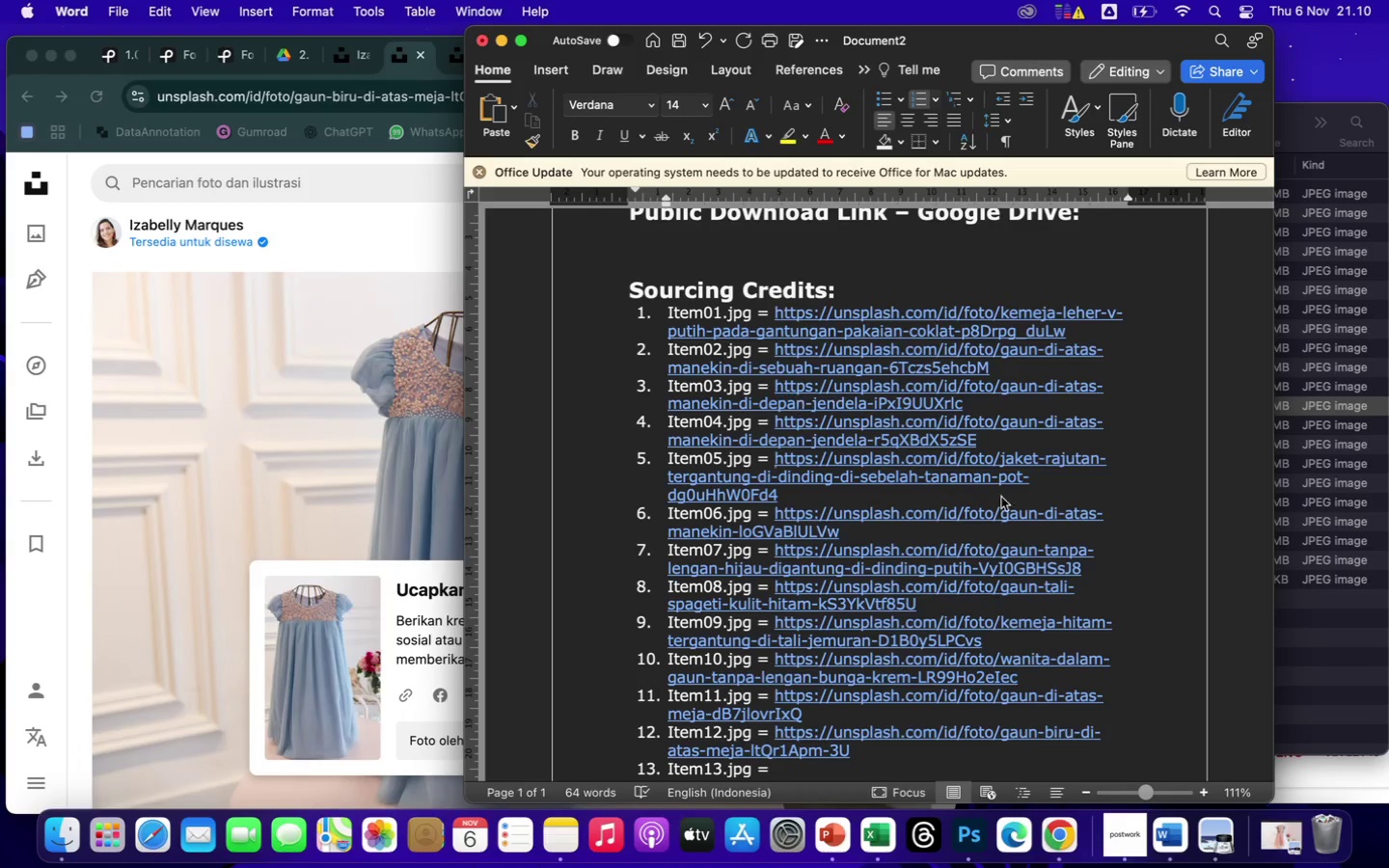 
left_click([1320, 665])
 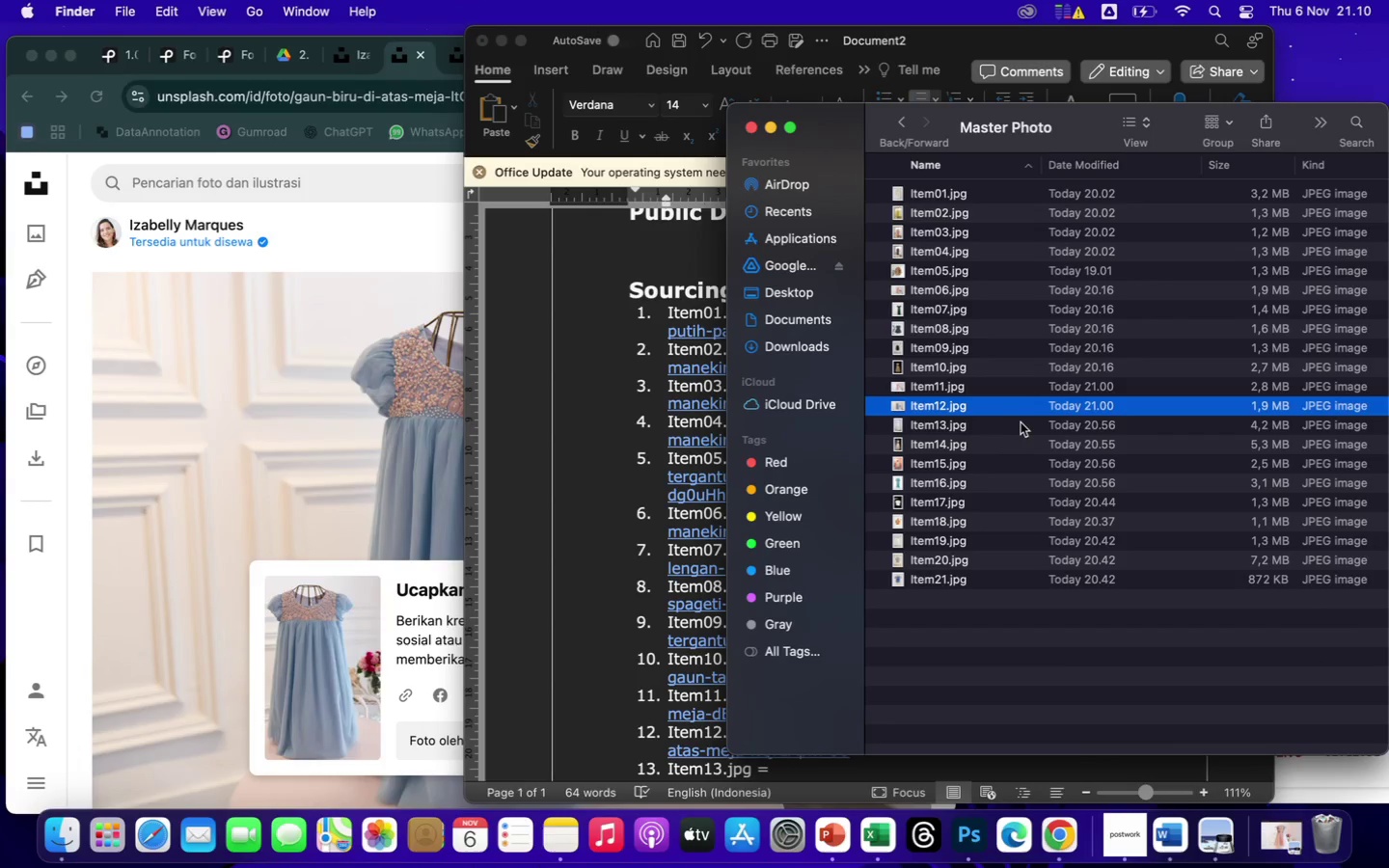 
double_click([1008, 423])
 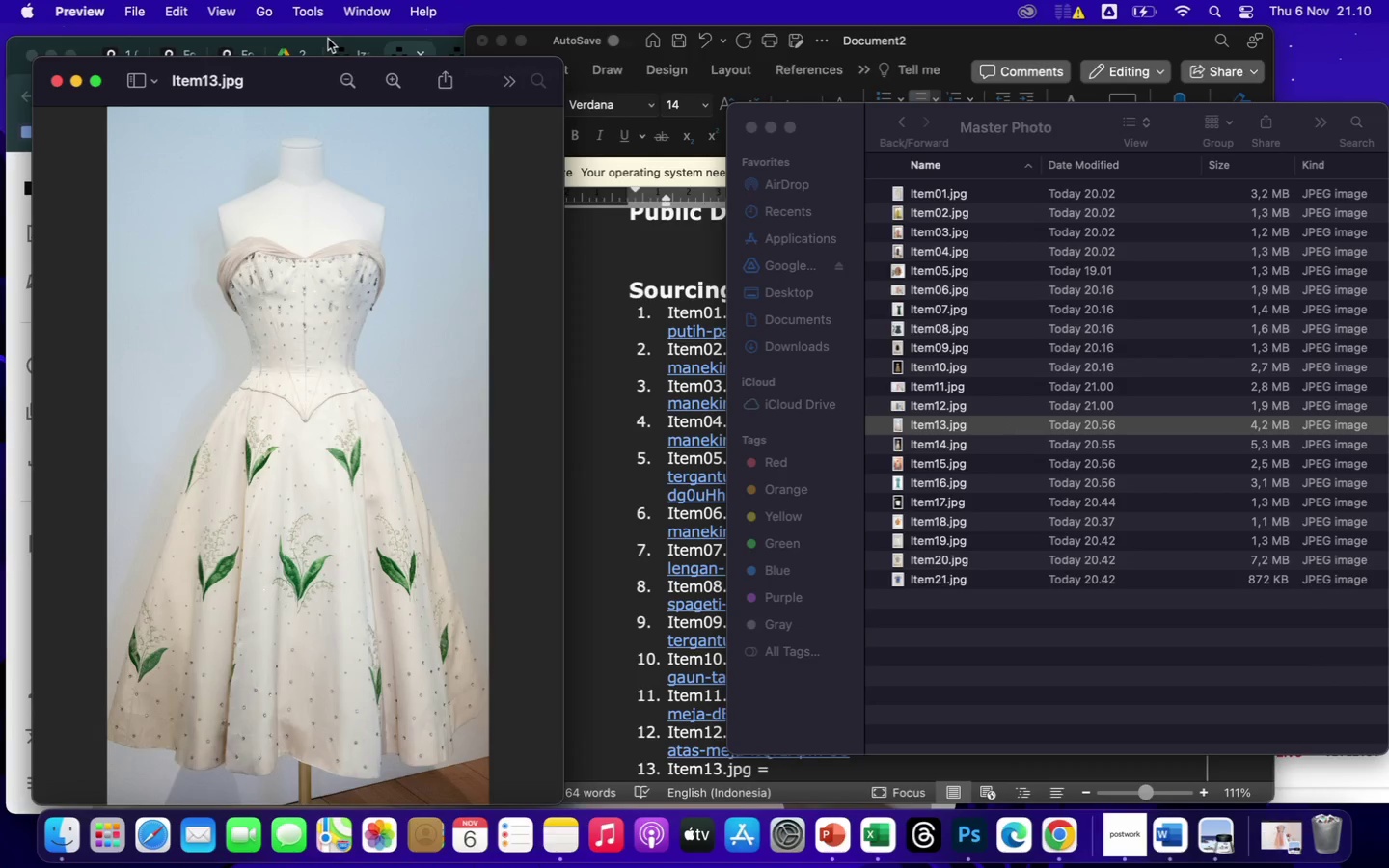 
wait(7.03)
 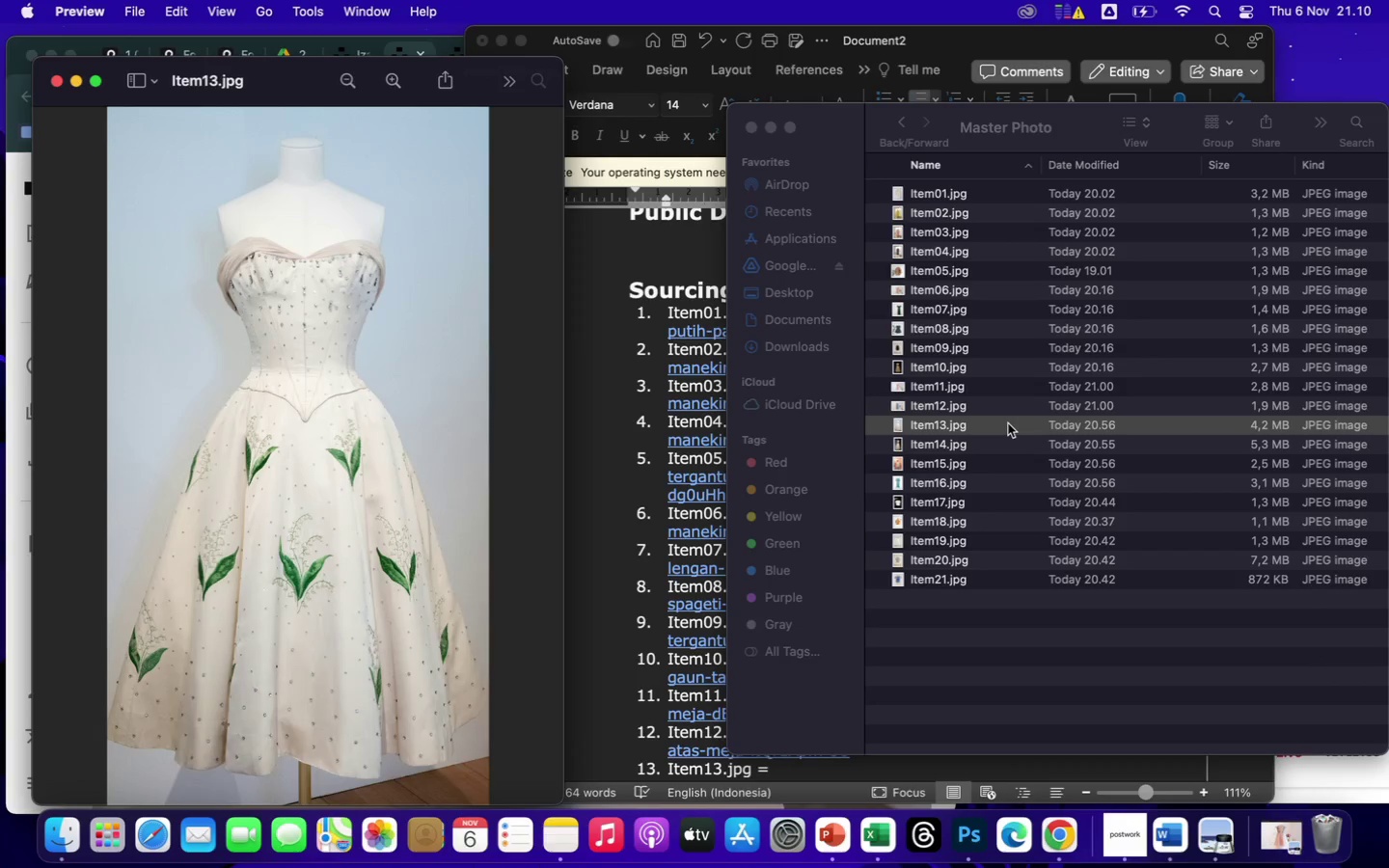 
left_click([54, 79])
 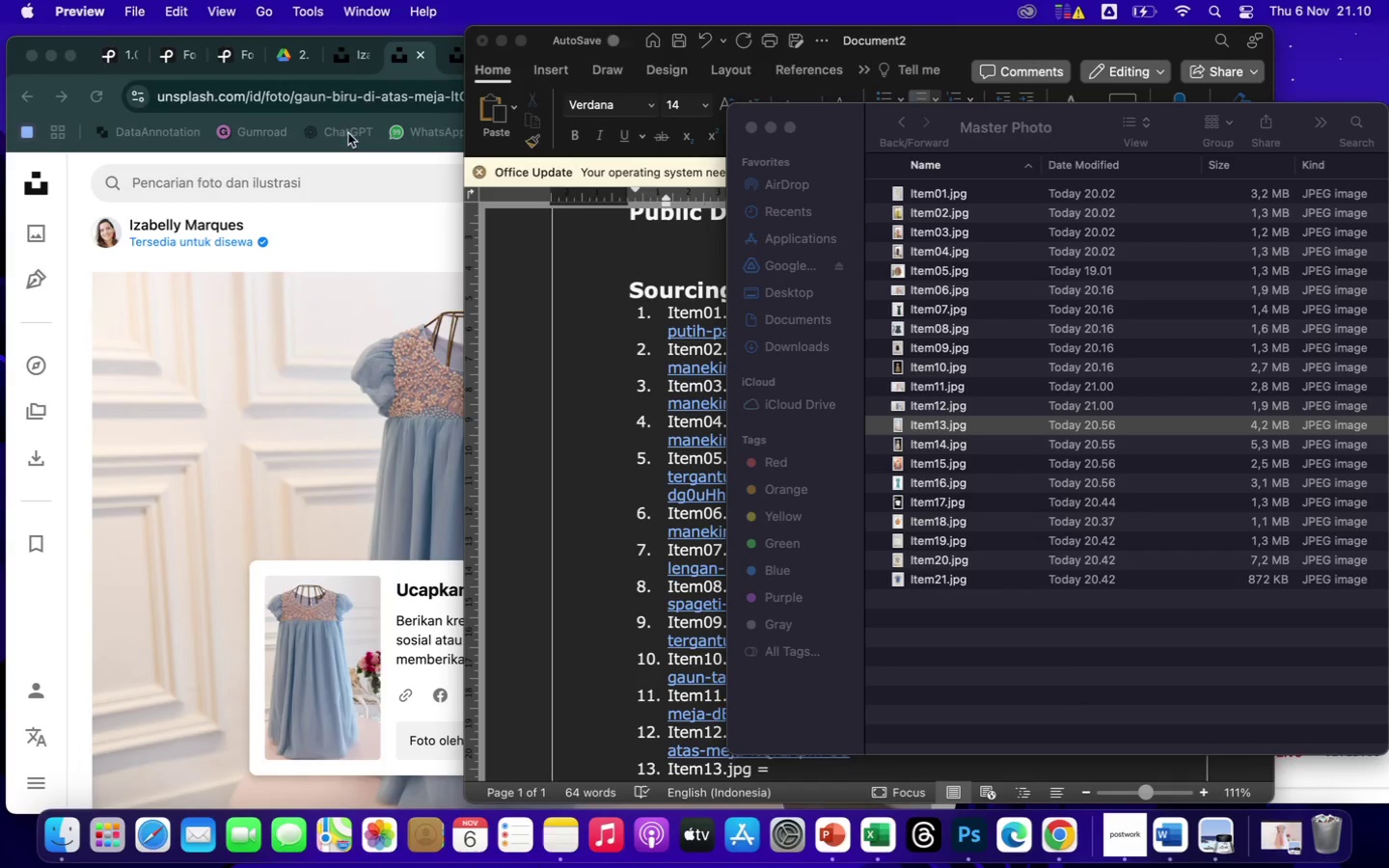 
left_click([385, 224])
 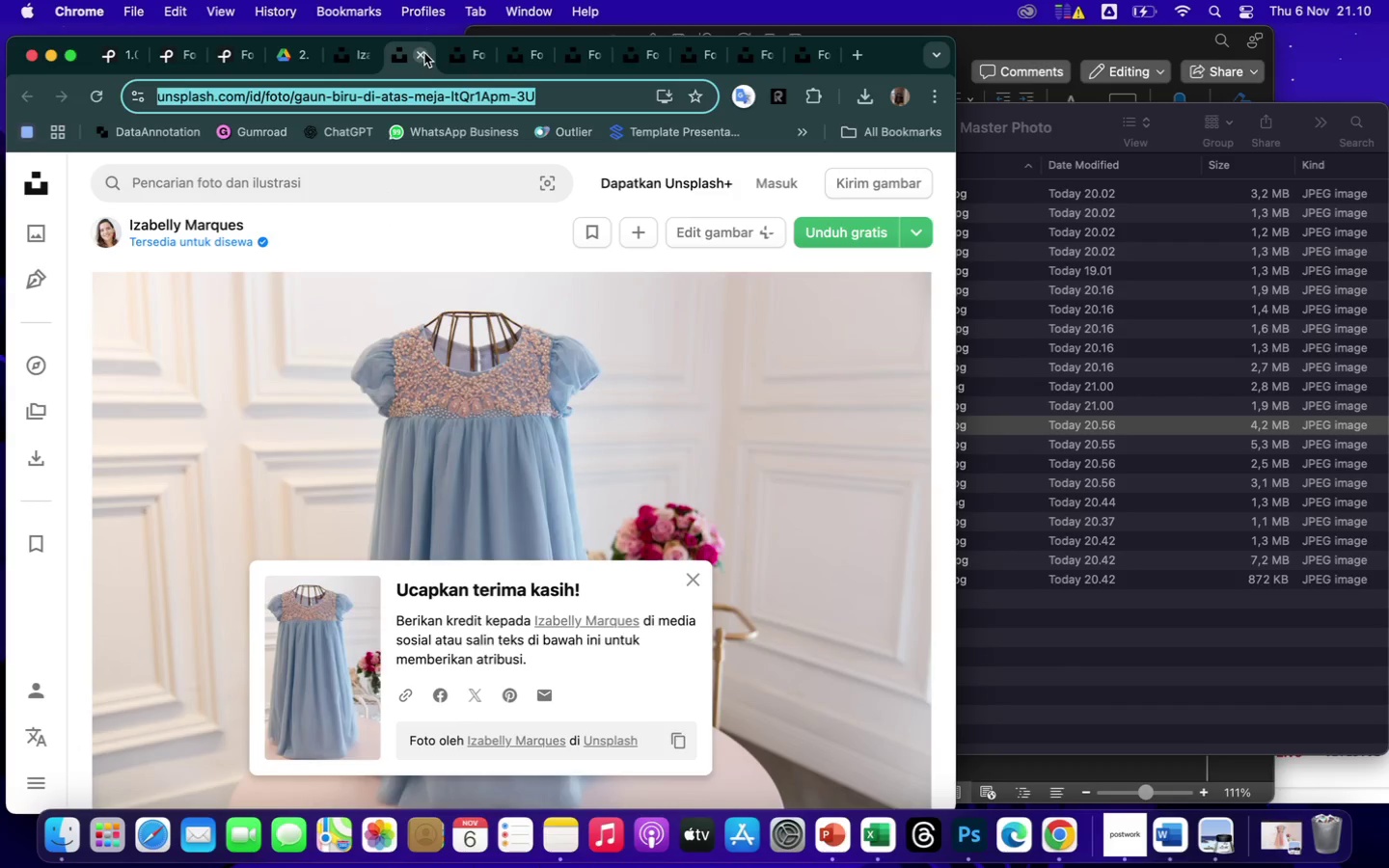 
left_click([420, 55])
 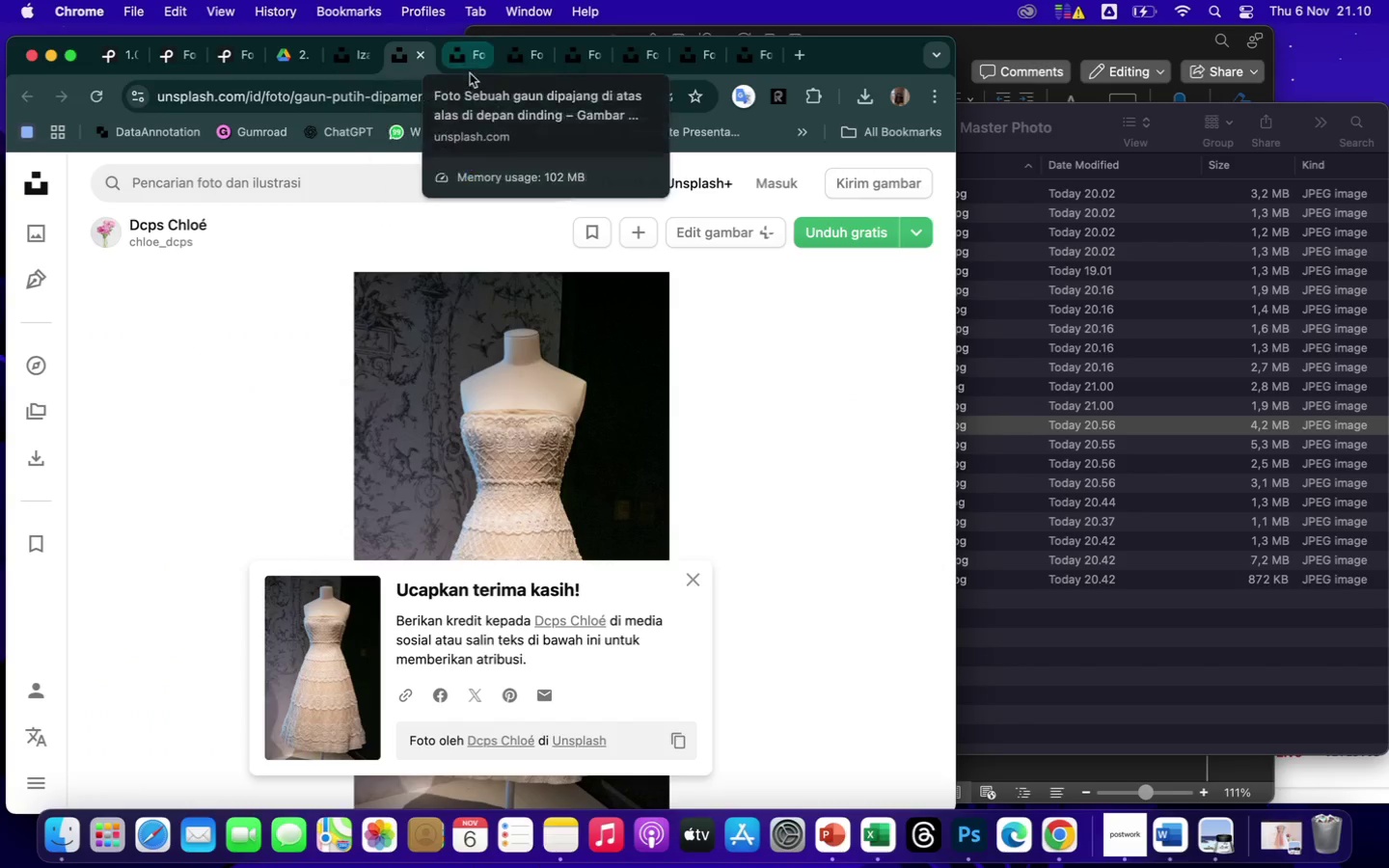 
left_click([474, 63])
 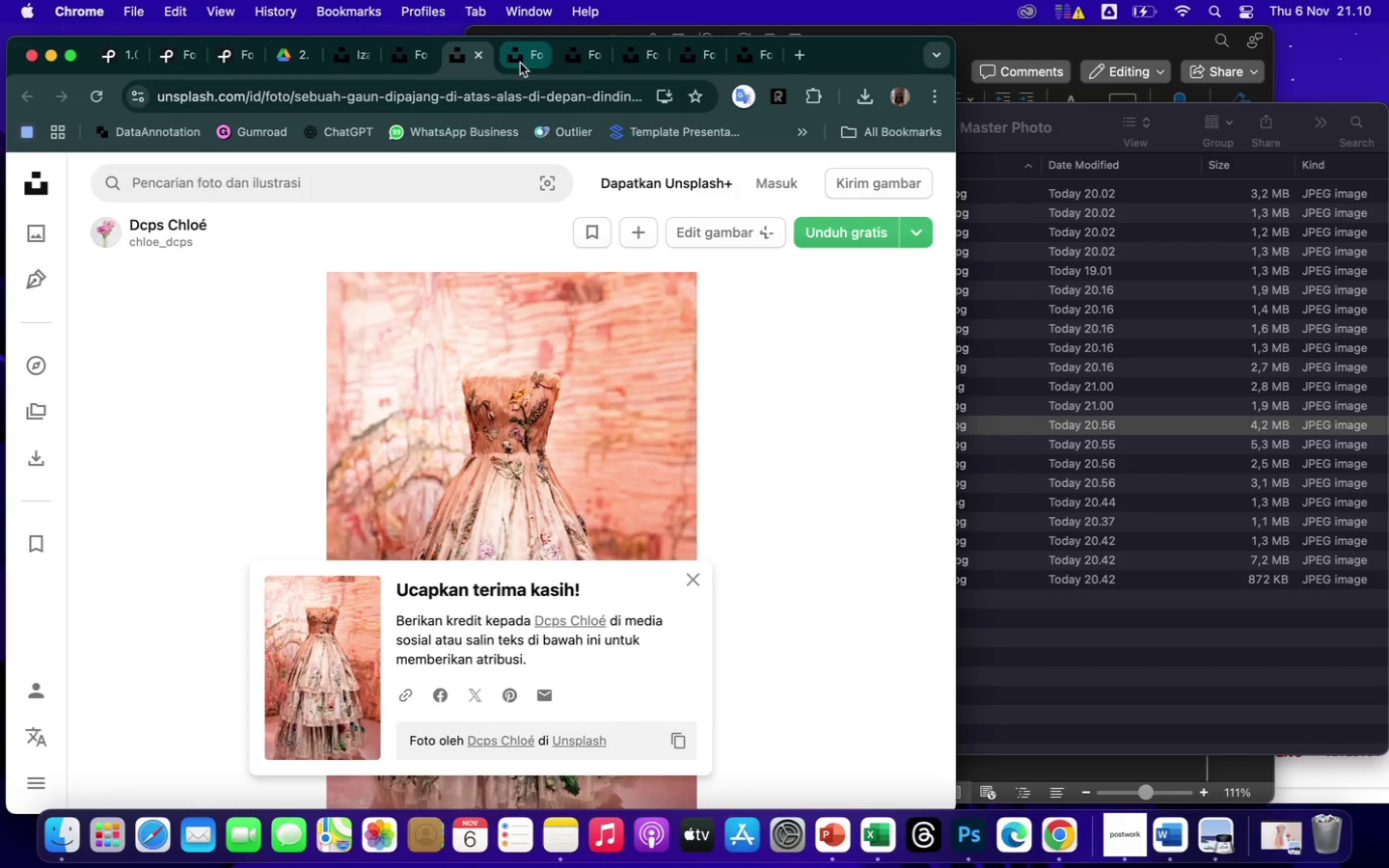 
left_click([525, 63])
 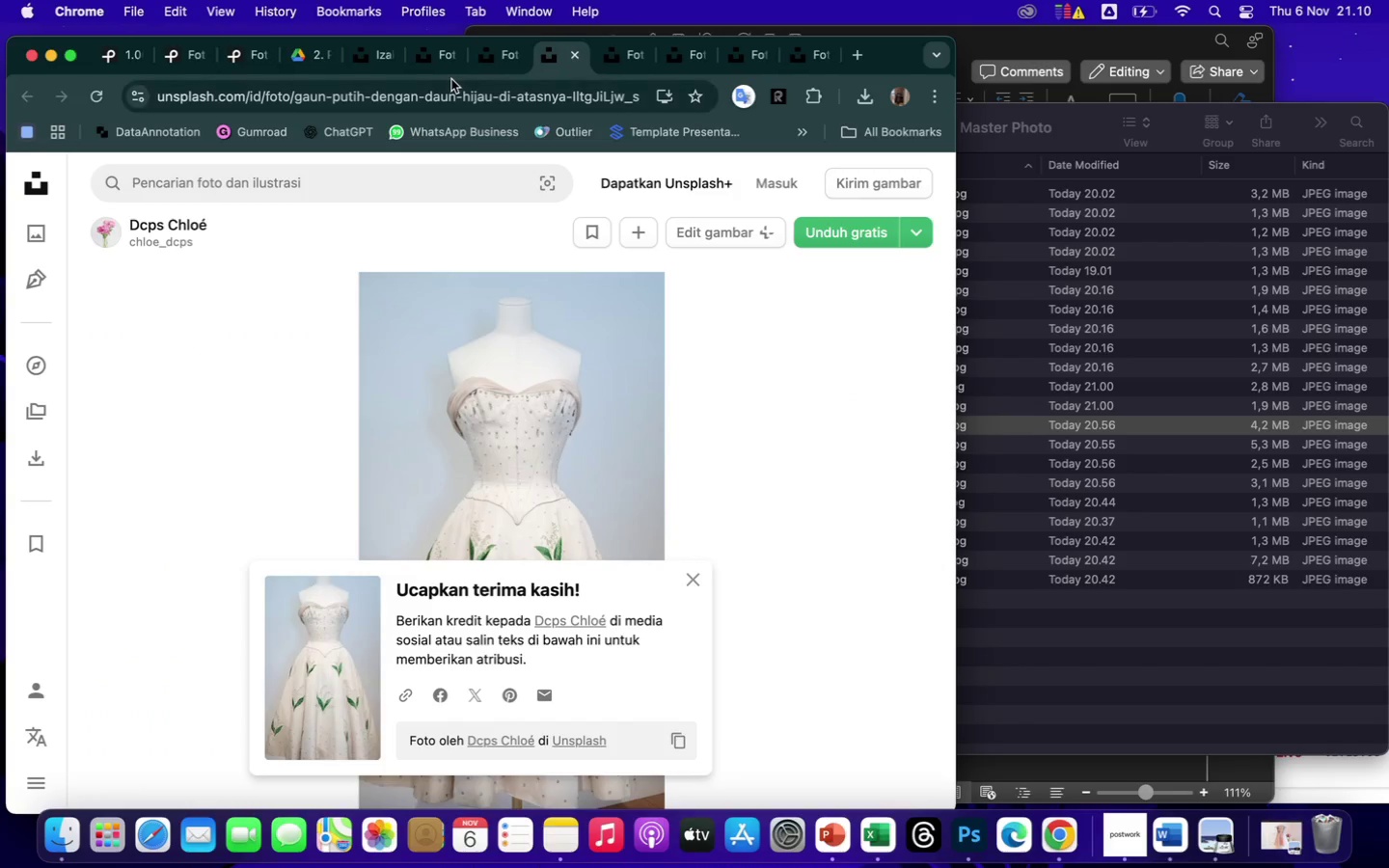 
left_click([444, 99])
 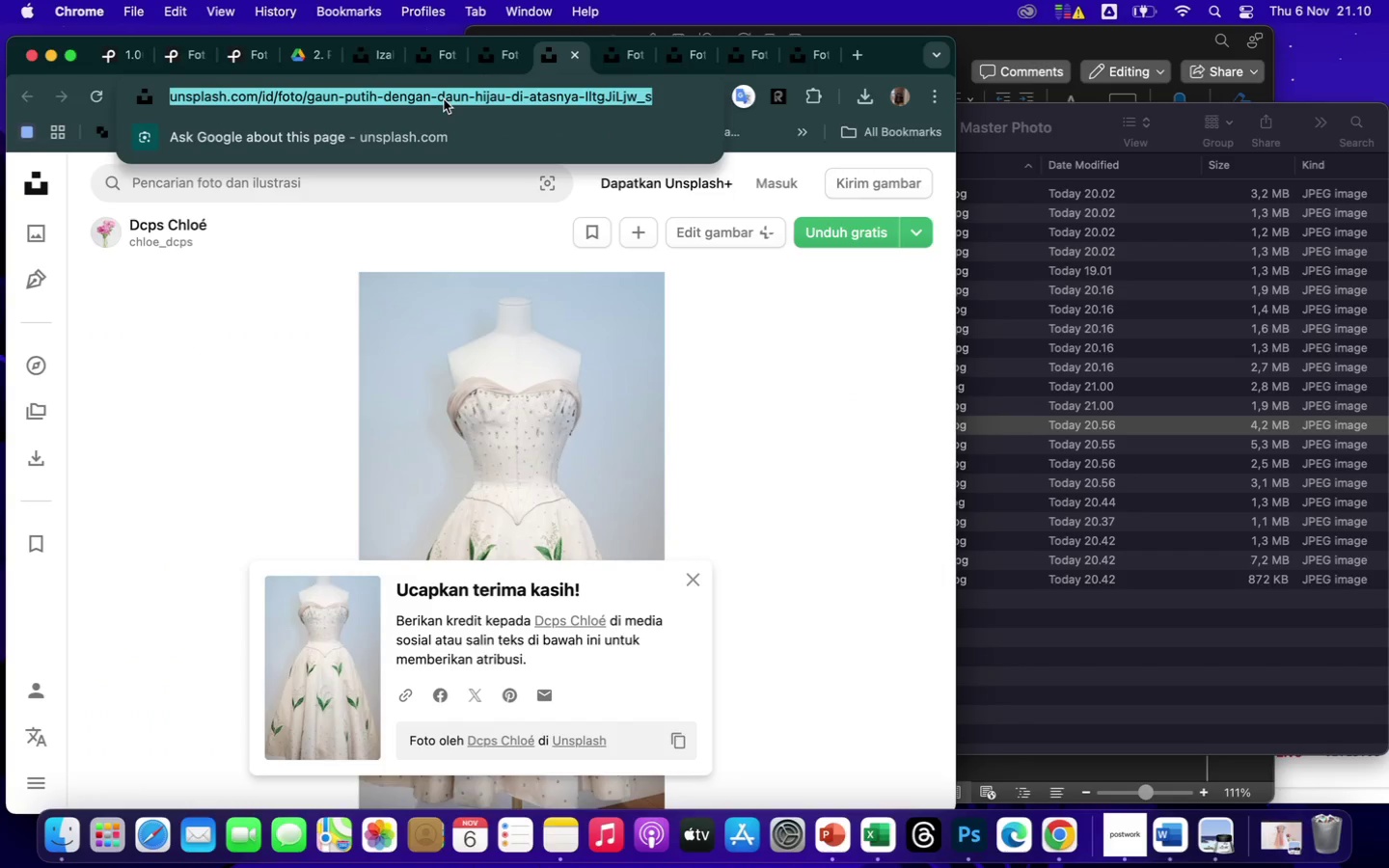 
key(Meta+C)
 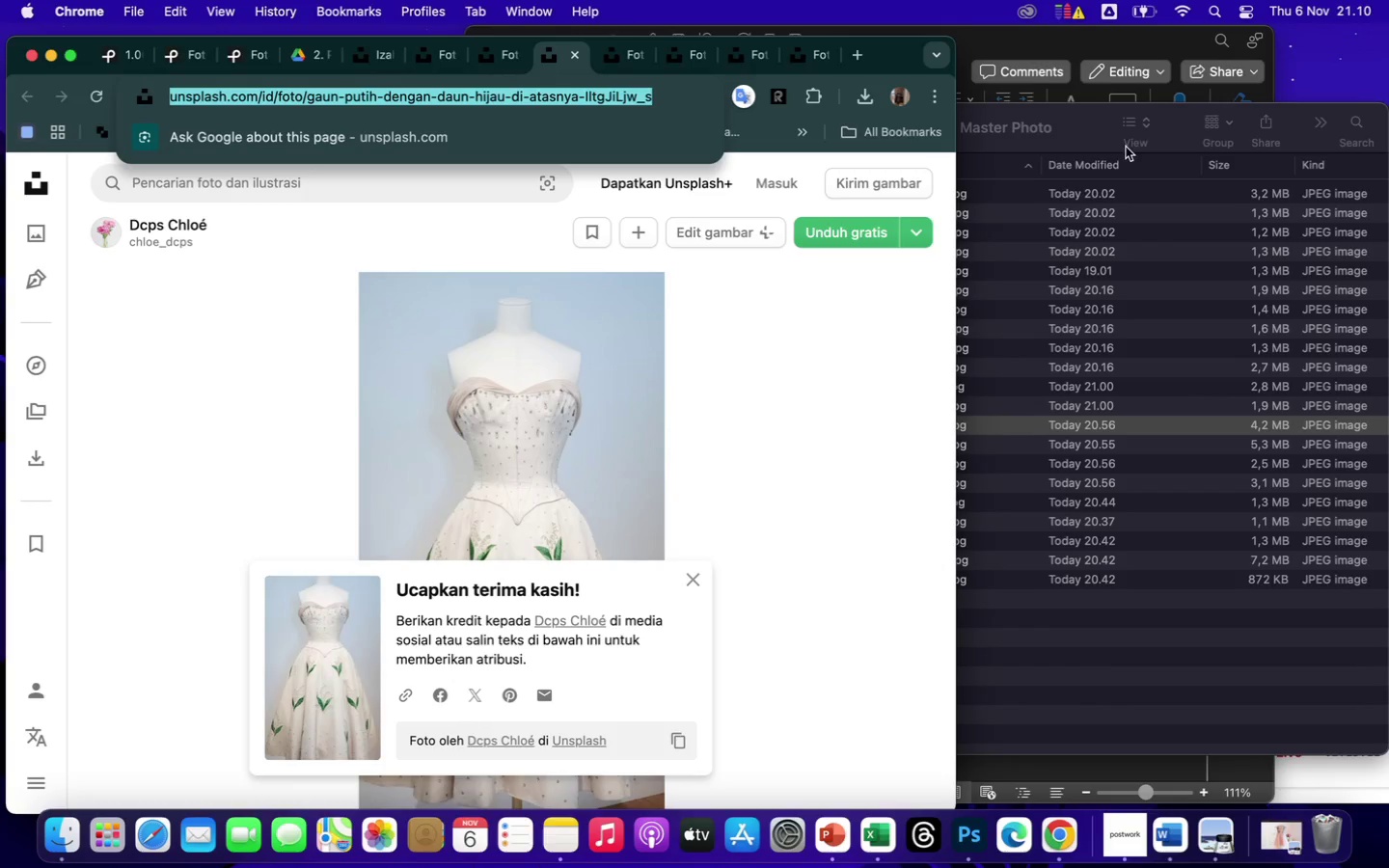 
left_click([1081, 44])
 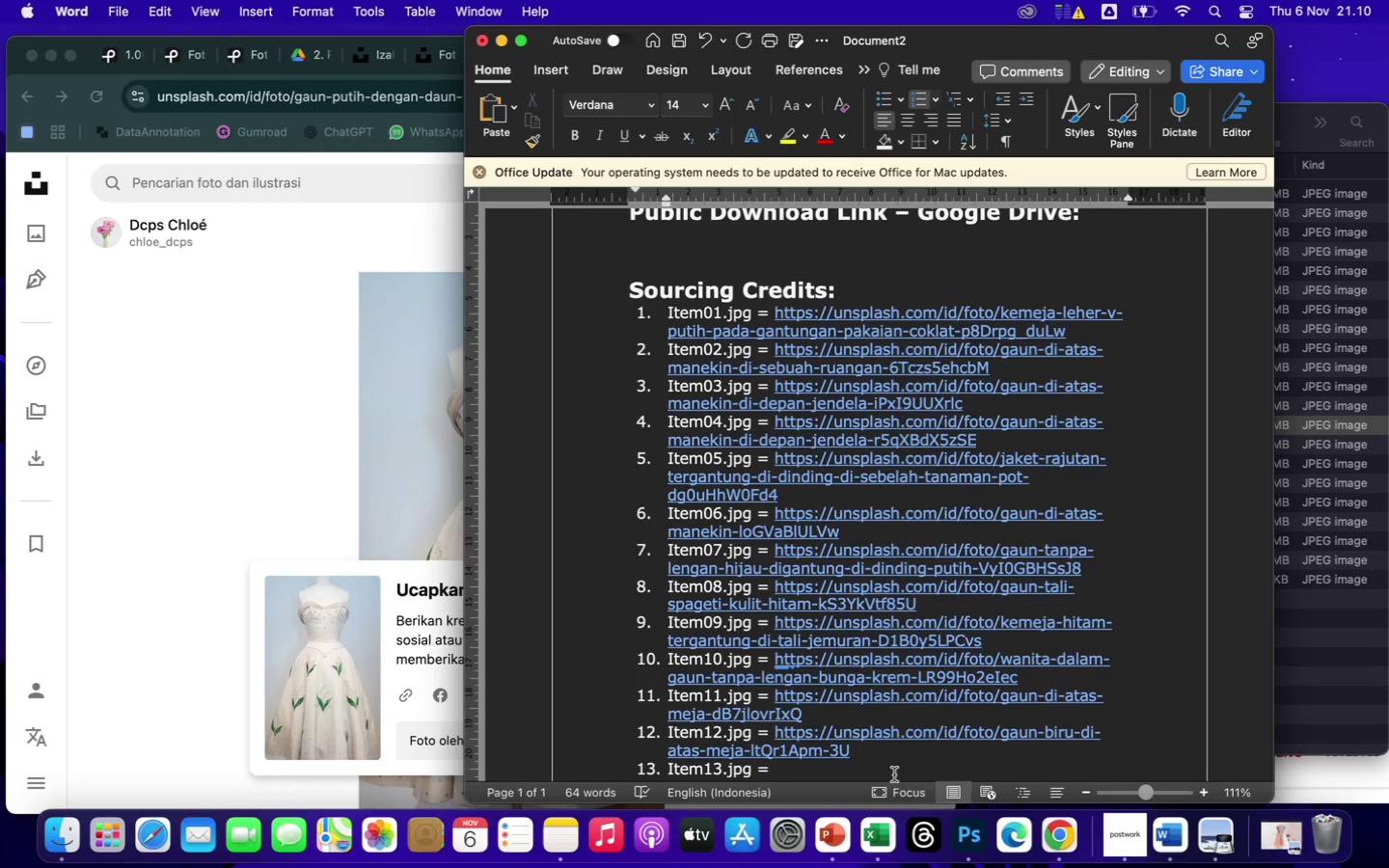 
scroll: coordinate [898, 641], scroll_direction: down, amount: 27.0
 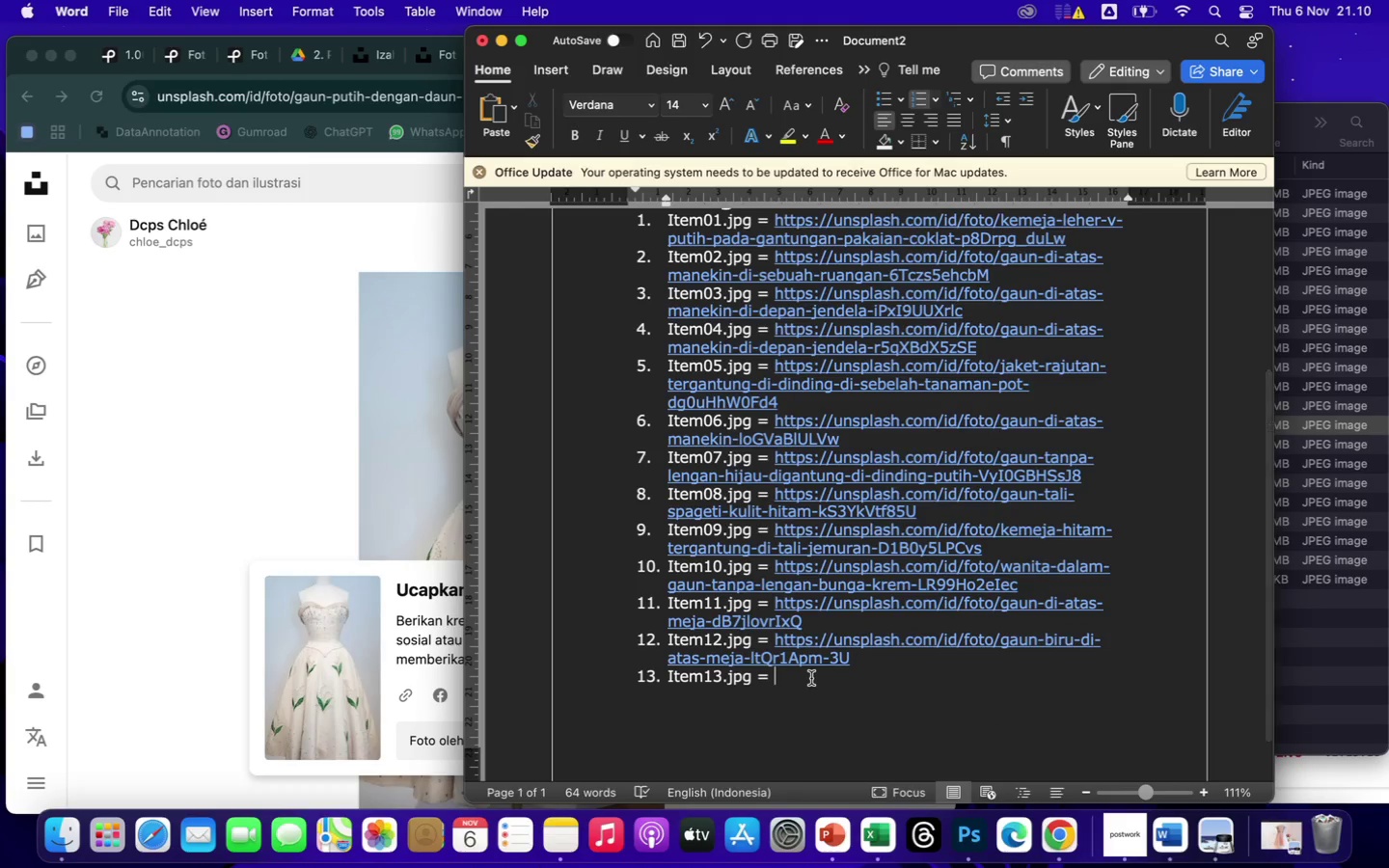 
key(Meta+CommandLeft)
 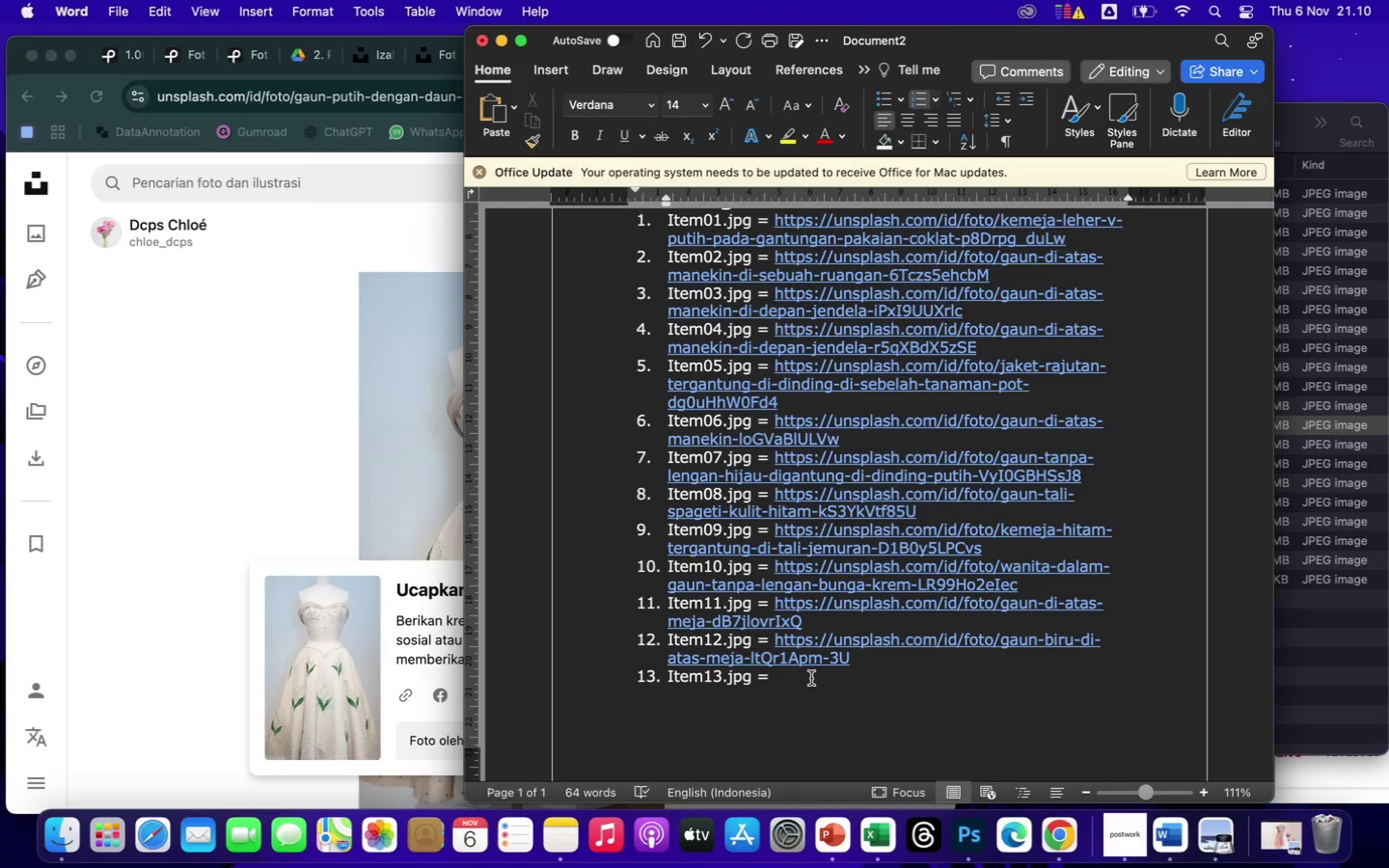 
key(Meta+V)
 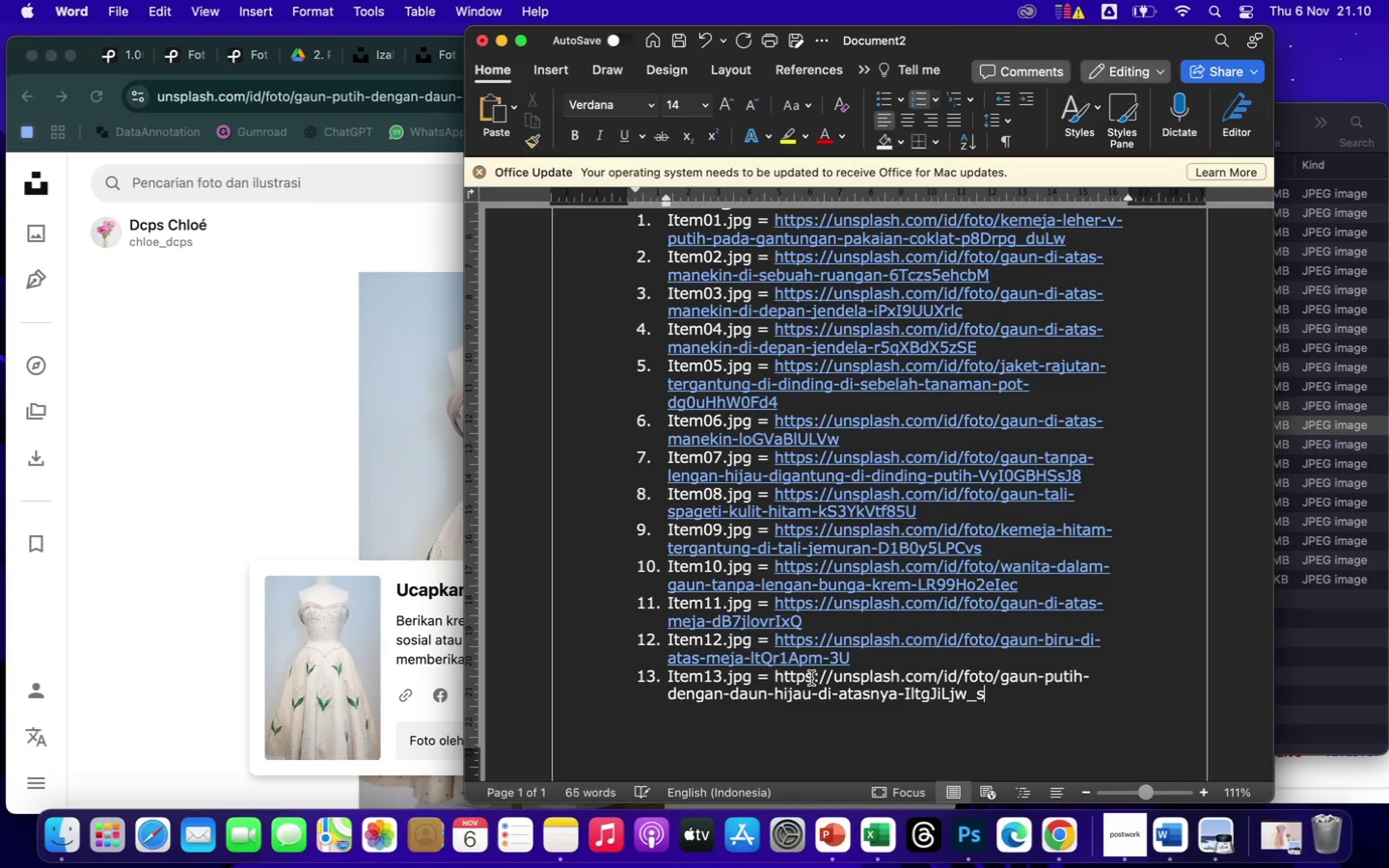 
key(Enter)
 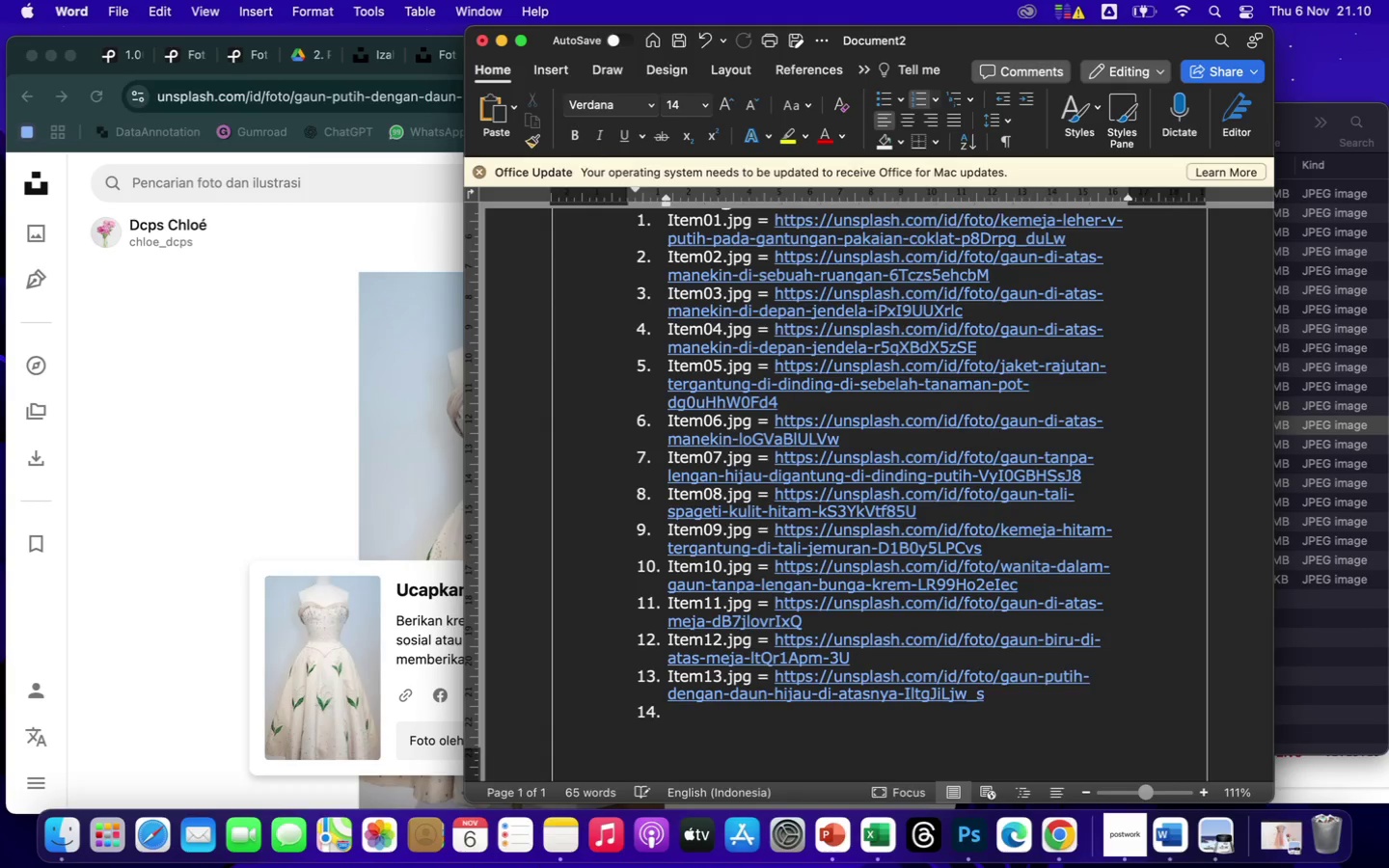 
hold_key(key=ShiftLeft, duration=0.32)